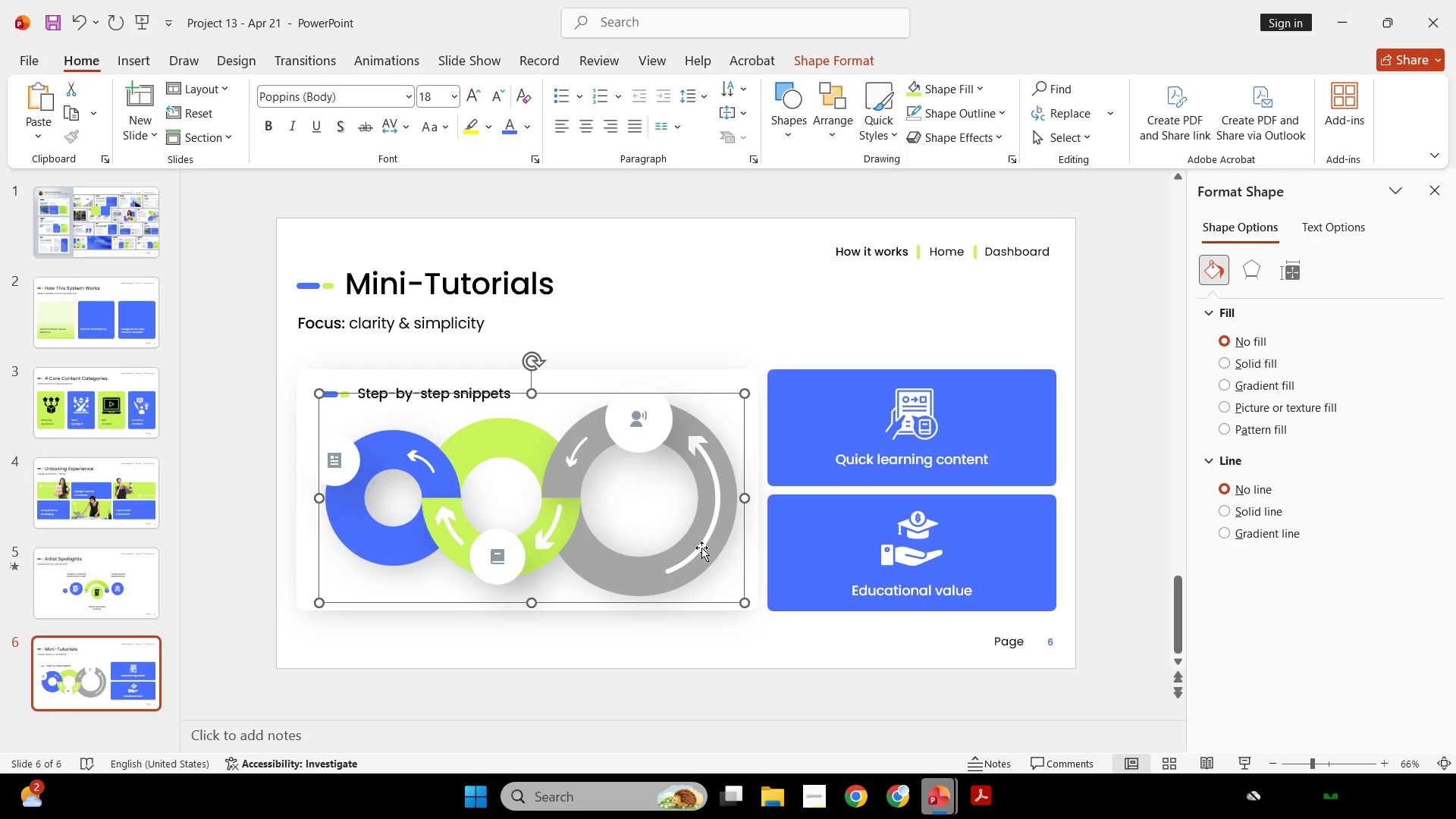 
hold_key(key=ShiftLeft, duration=1.52)
left_click_drag(start_coordinate=[745, 600], to_coordinate=[704, 554])
 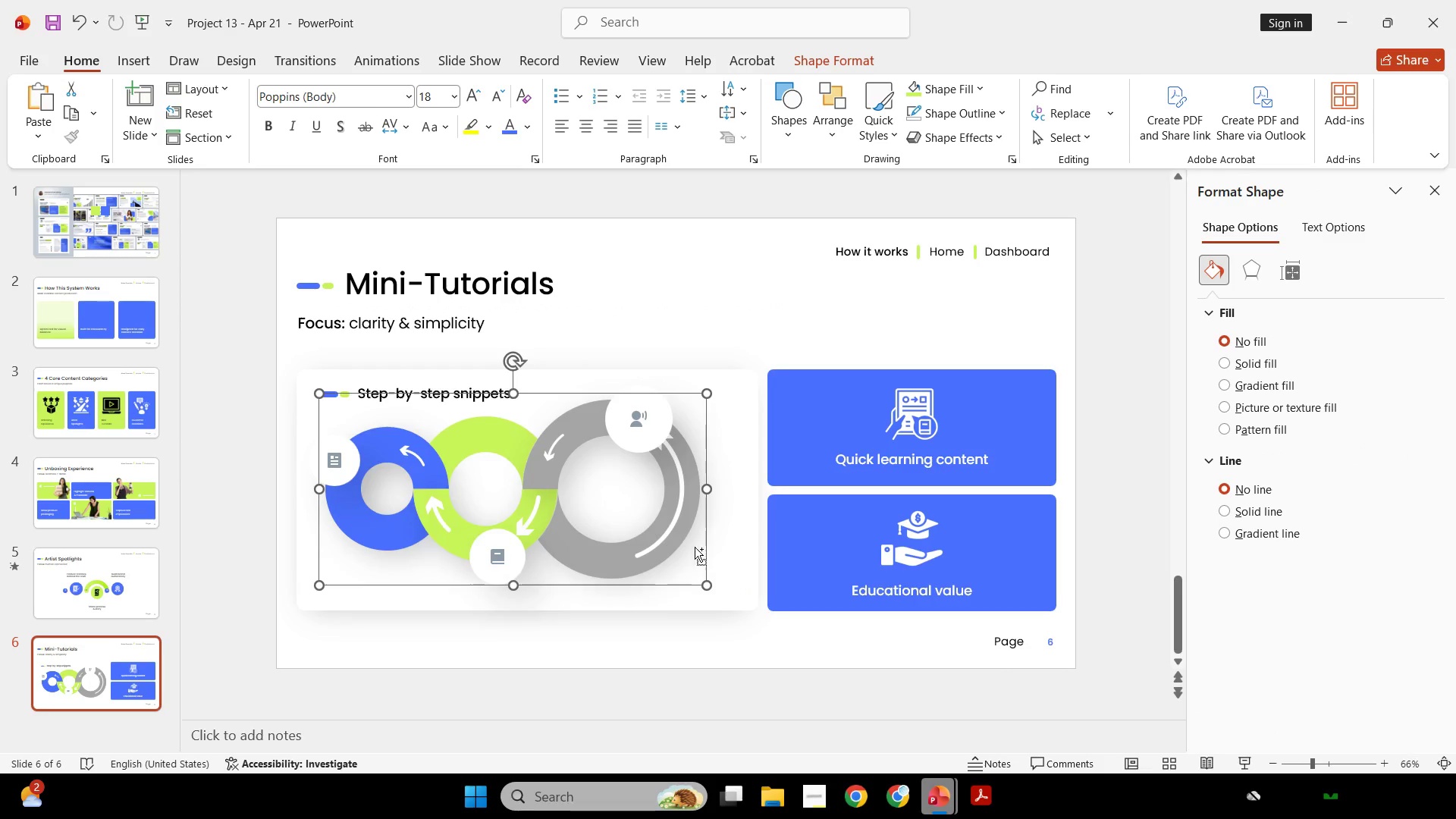 
key(Control+ControlLeft)
 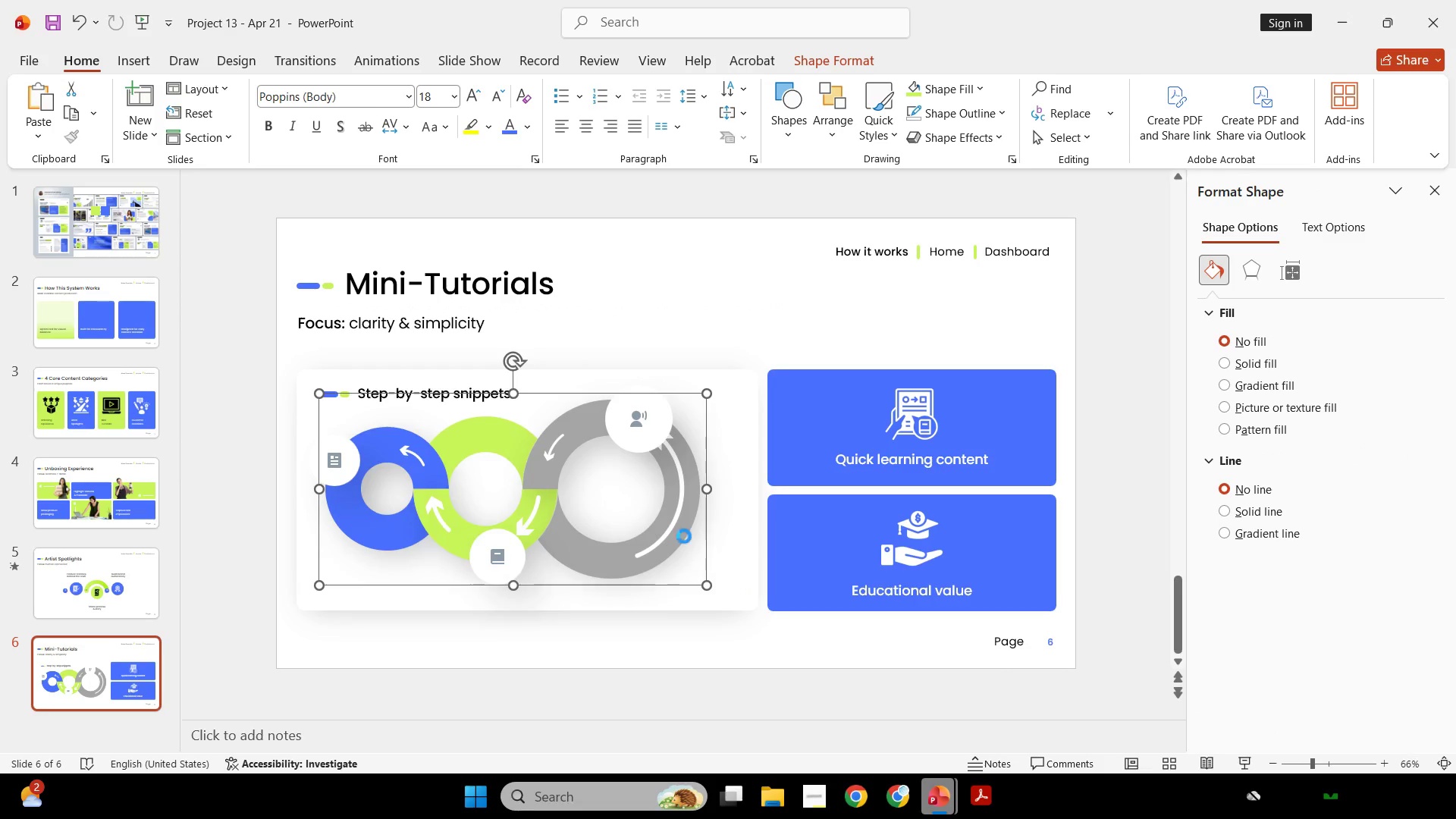 
key(Control+Z)
 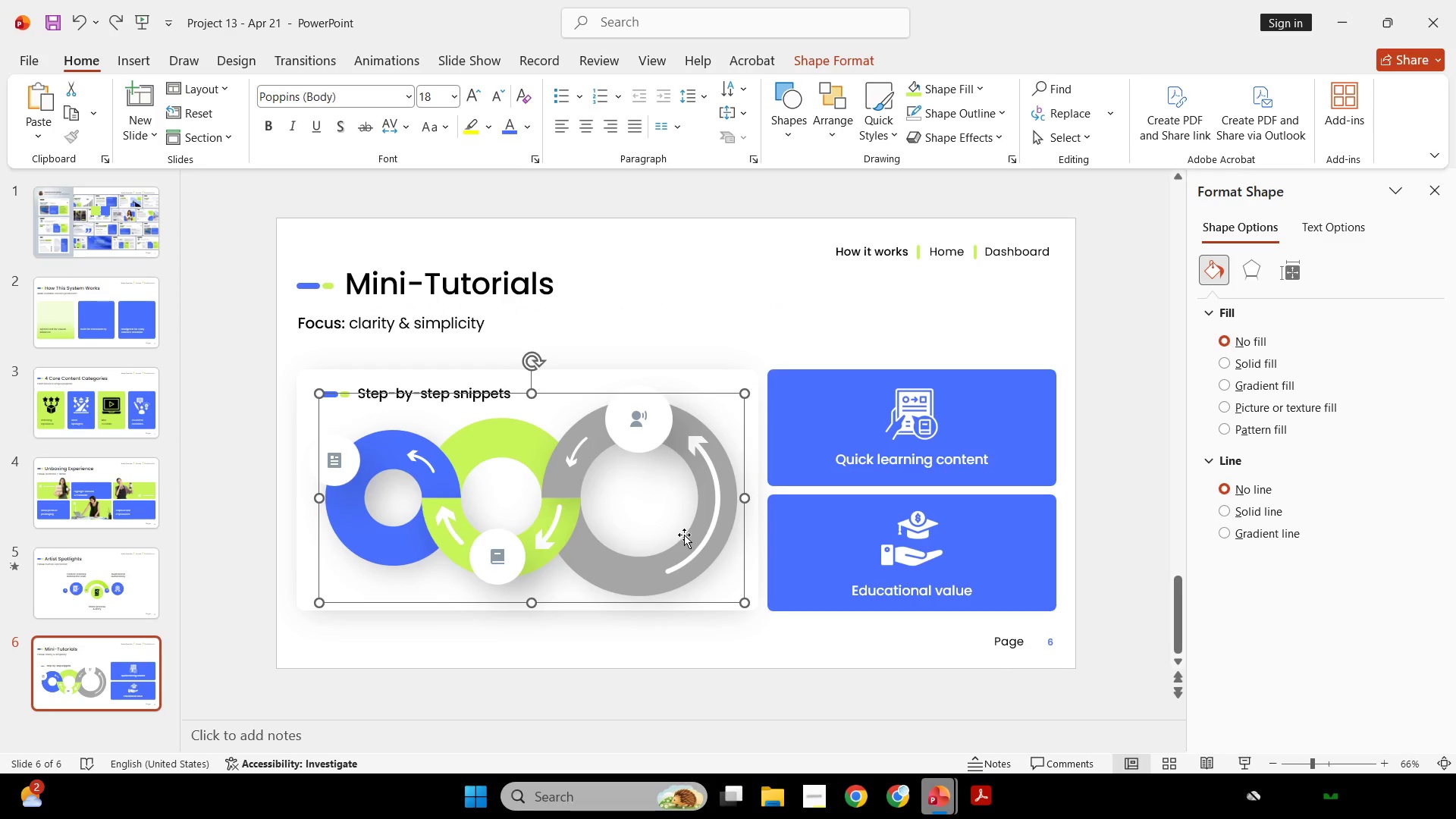 
key(Control+Shift+G)
 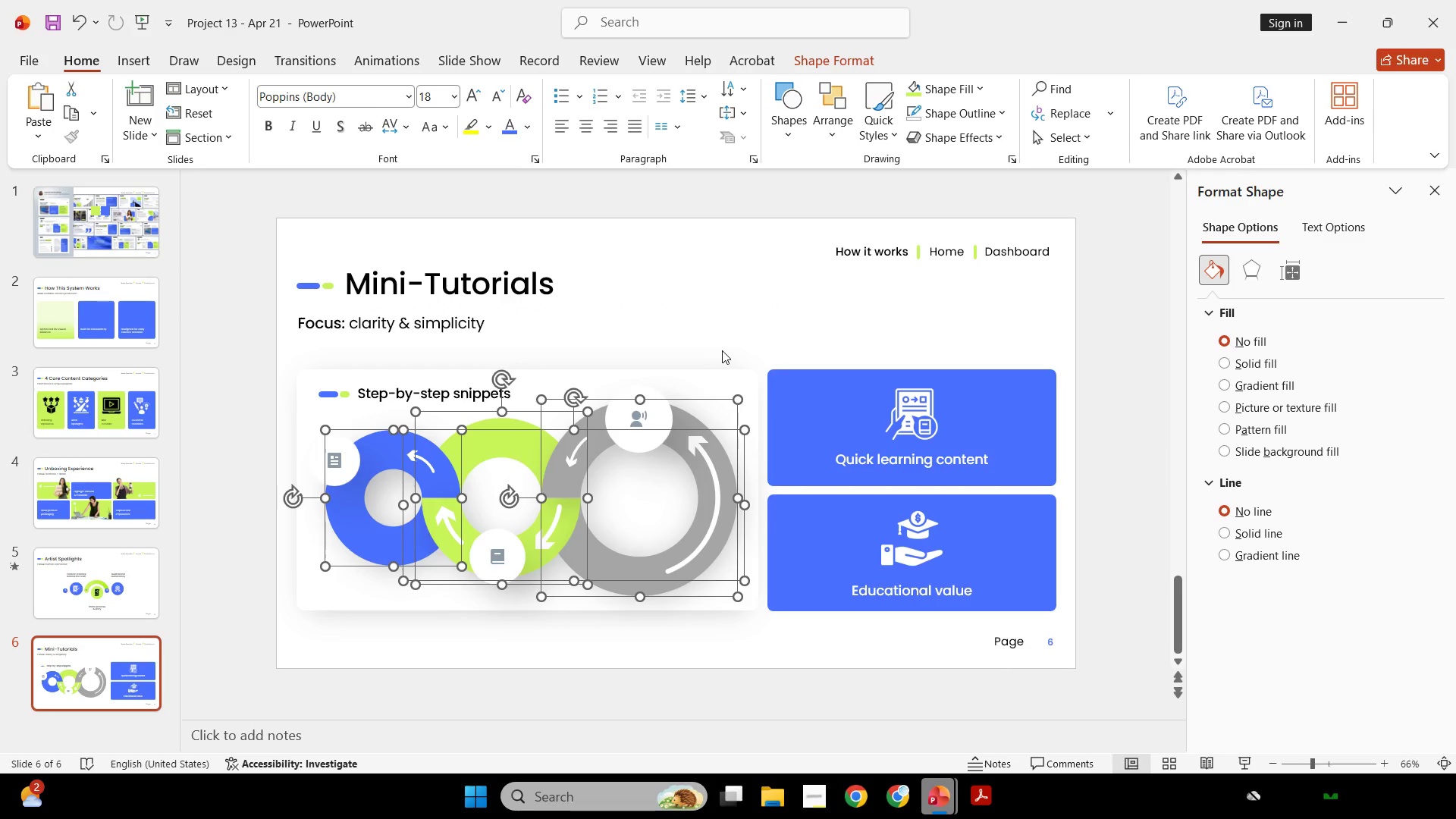 
key(Control+Z)
 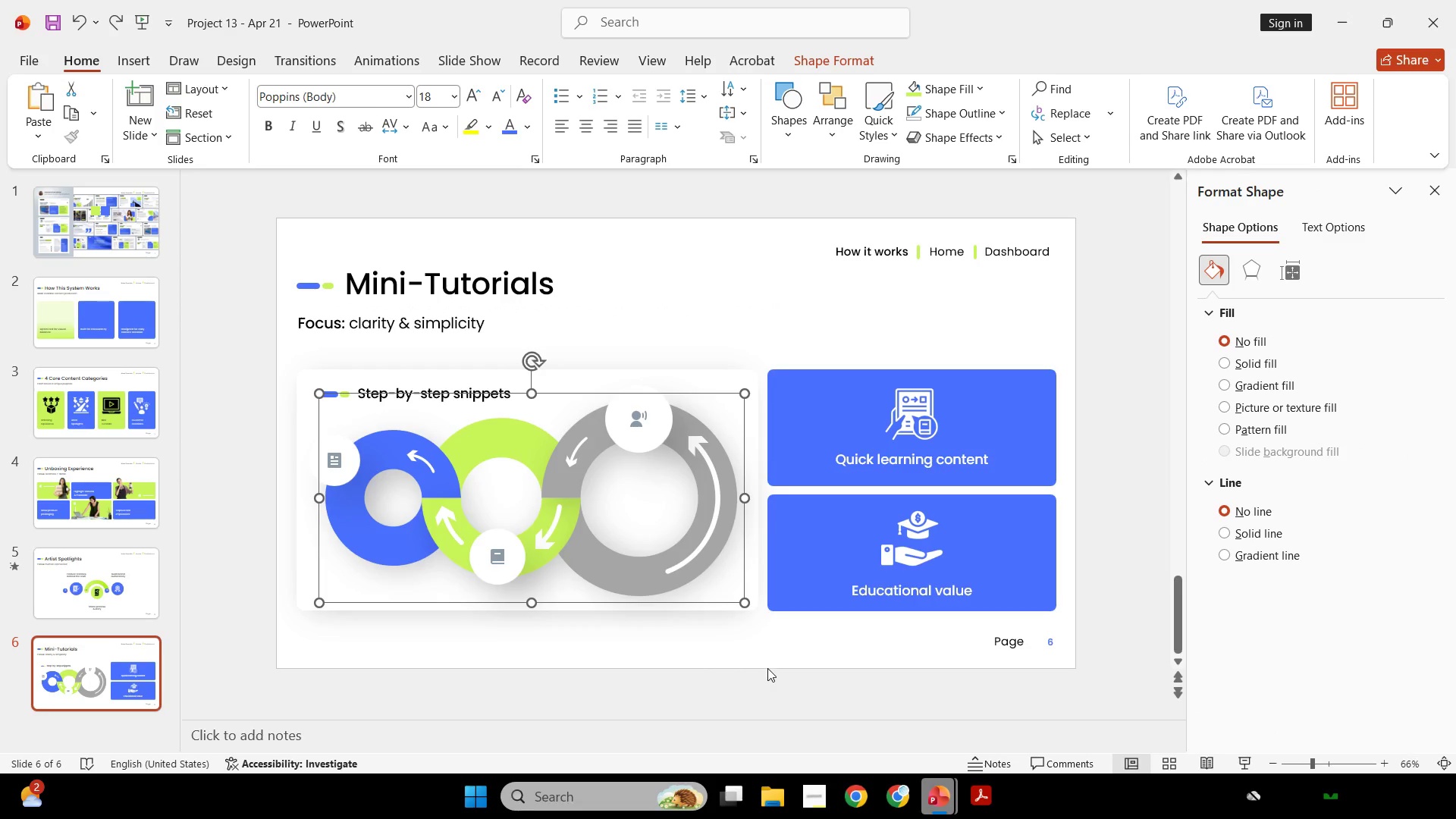 
left_click([767, 668])
 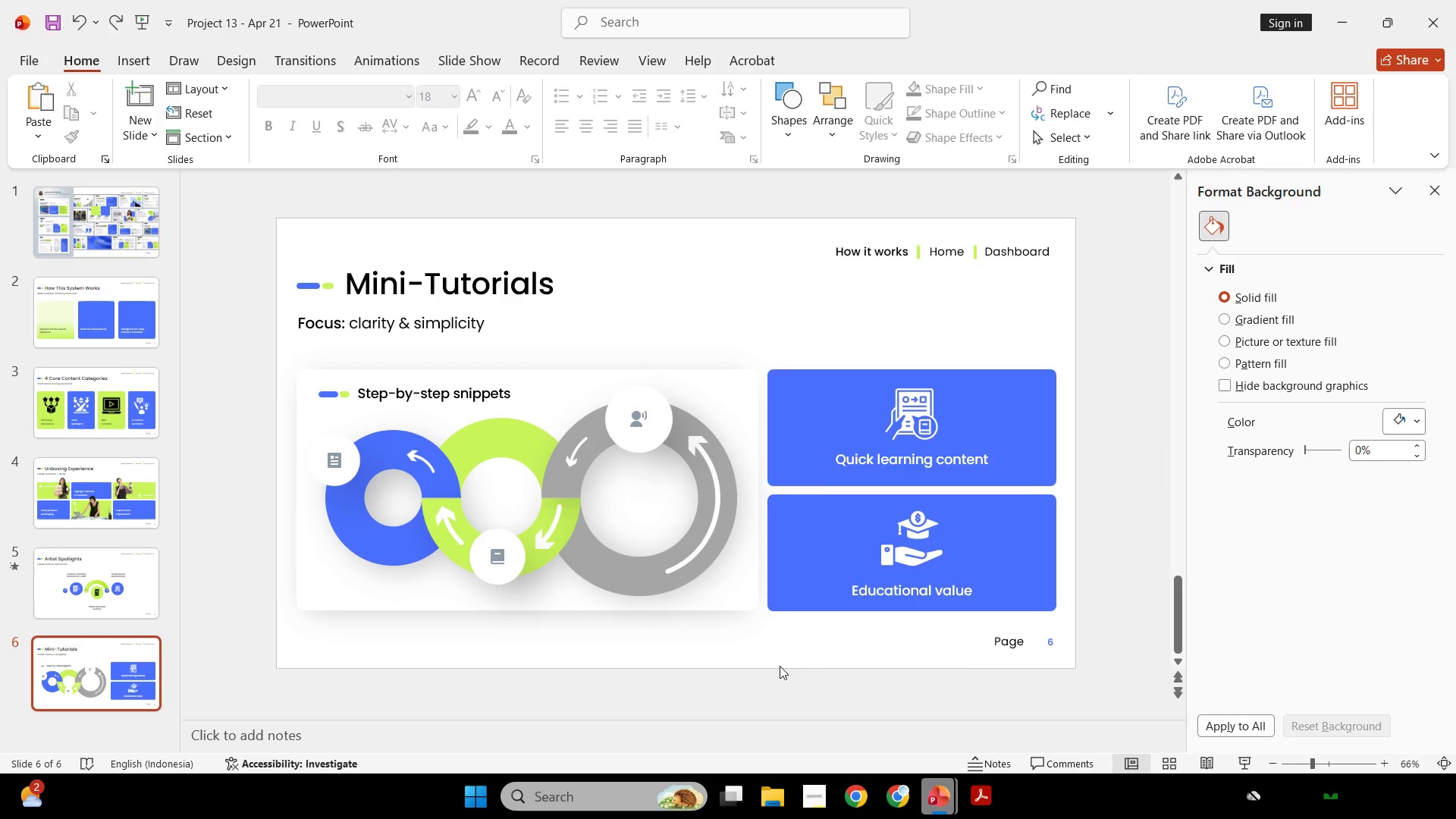 
left_click_drag(start_coordinate=[780, 666], to_coordinate=[281, 387])
 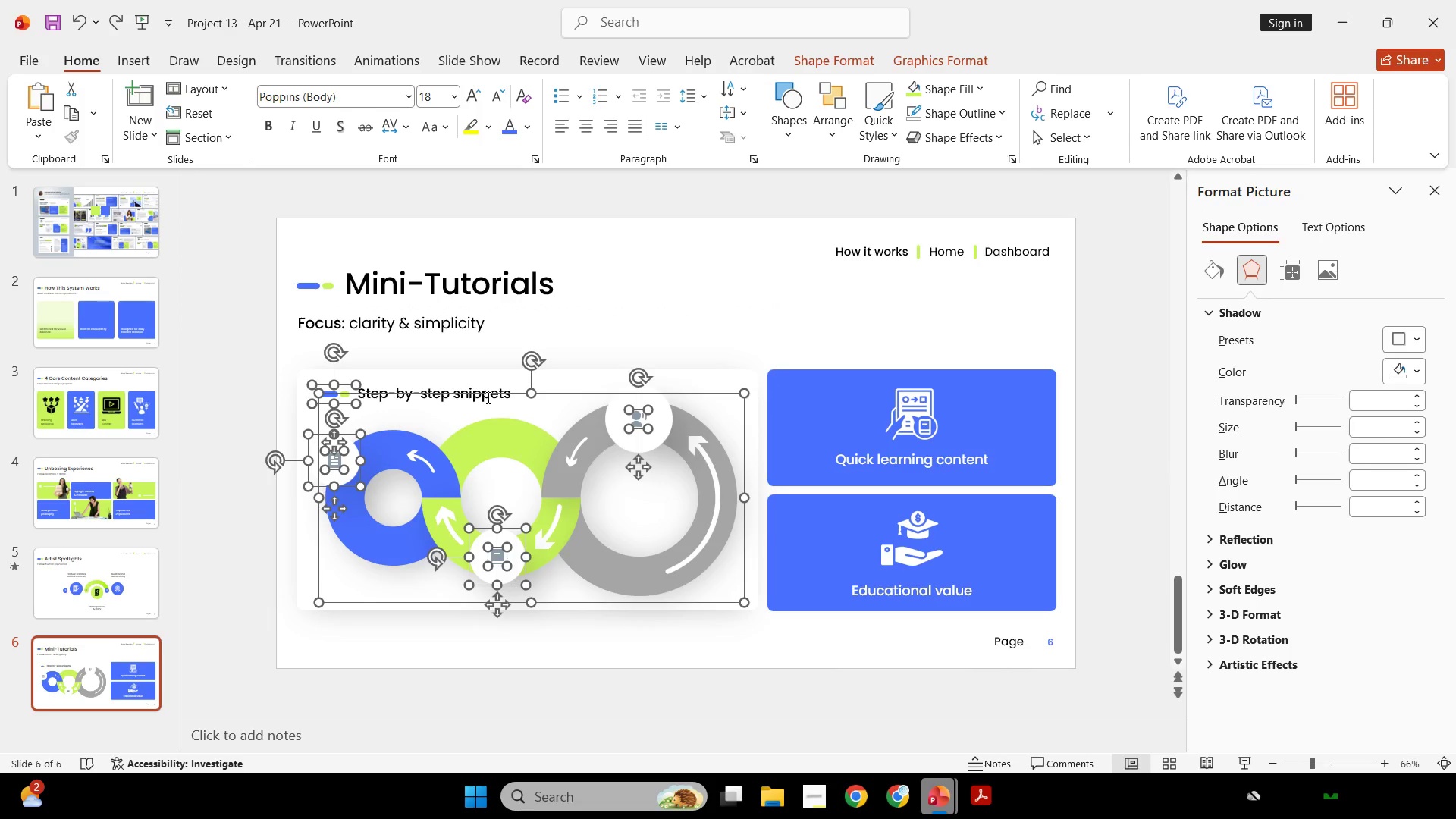 
hold_key(key=ShiftLeft, duration=1.2)
left_click([342, 387])
 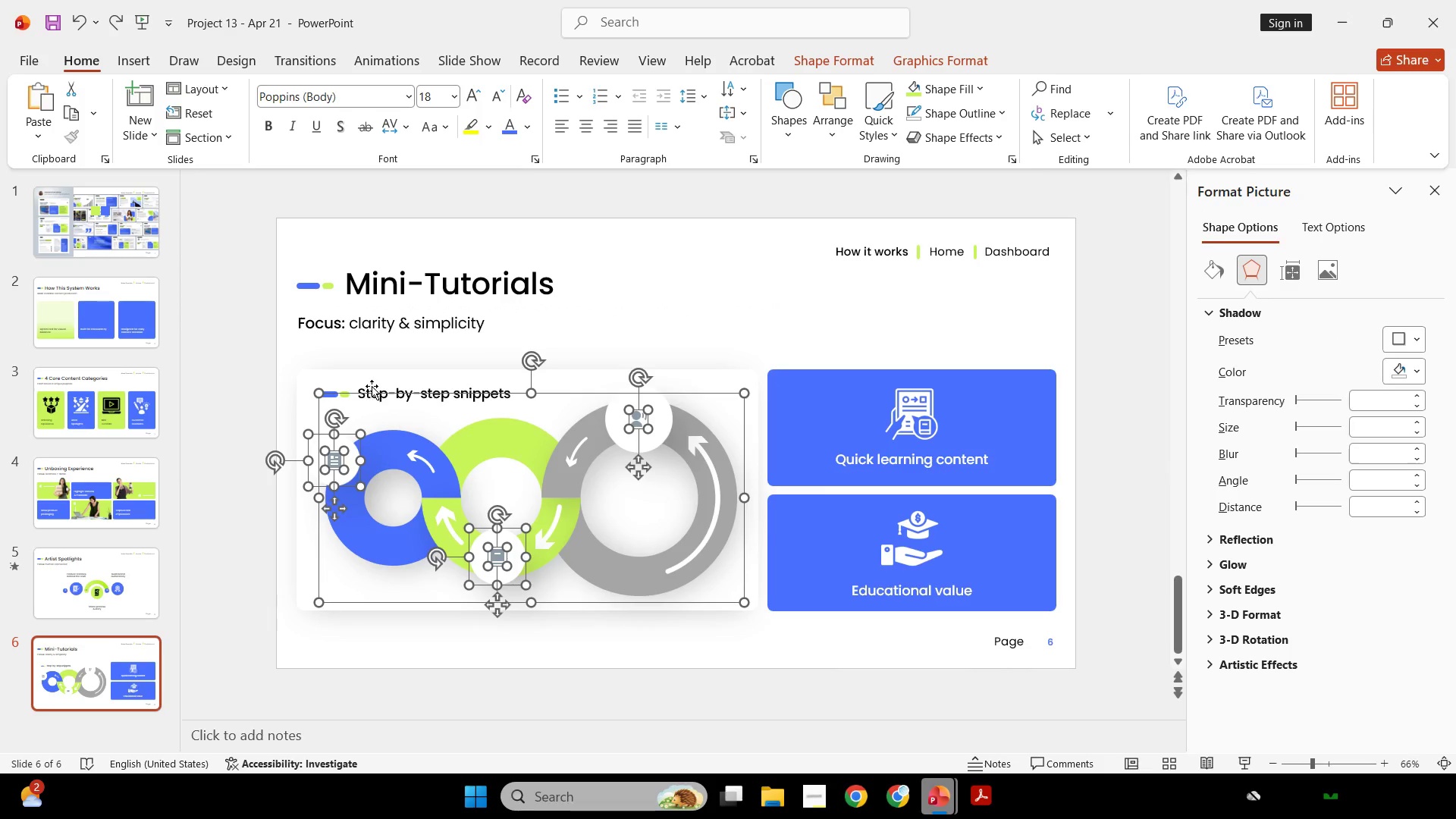 
key(Control+G)
 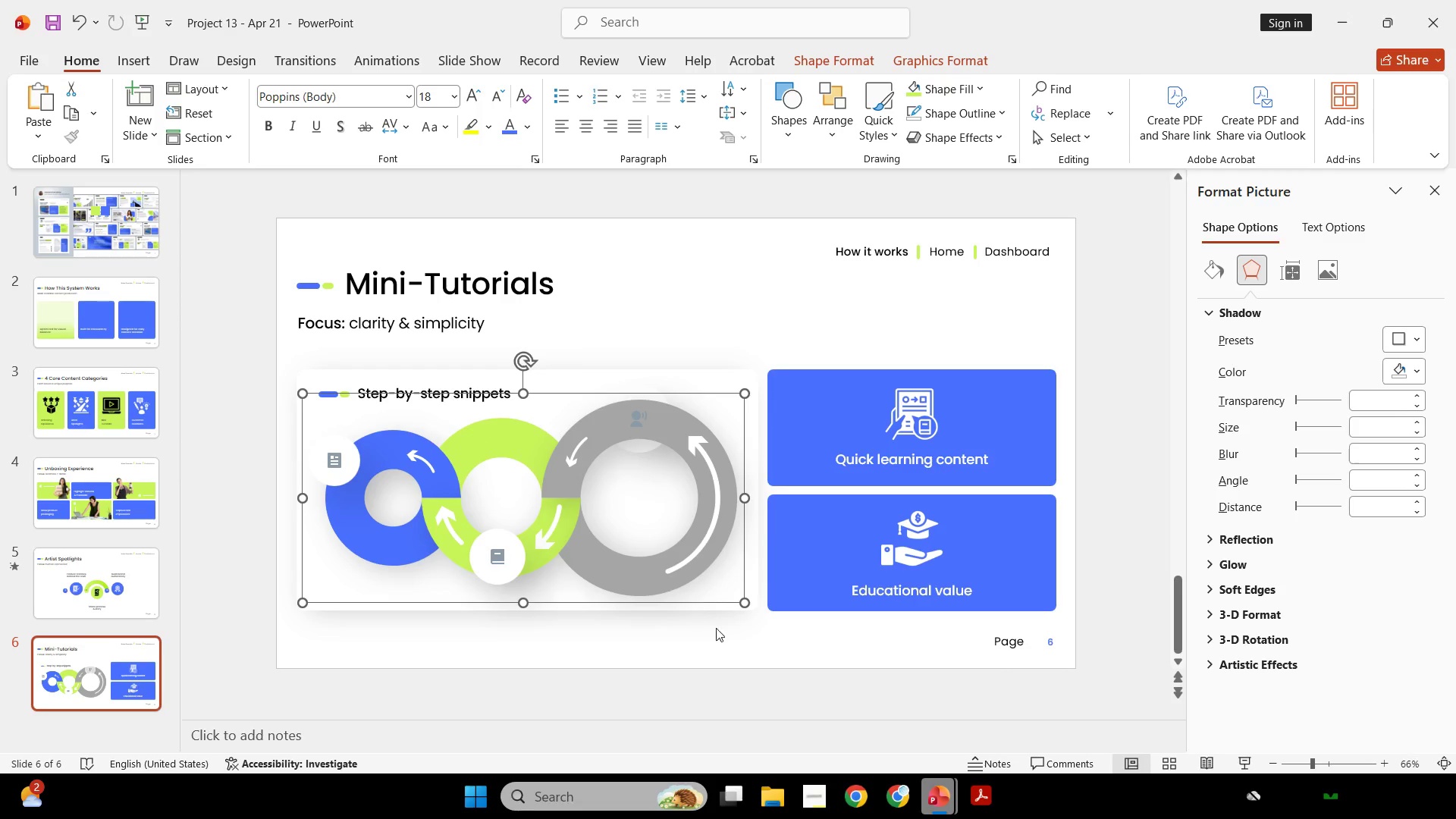 
key(Shift+ShiftLeft)
 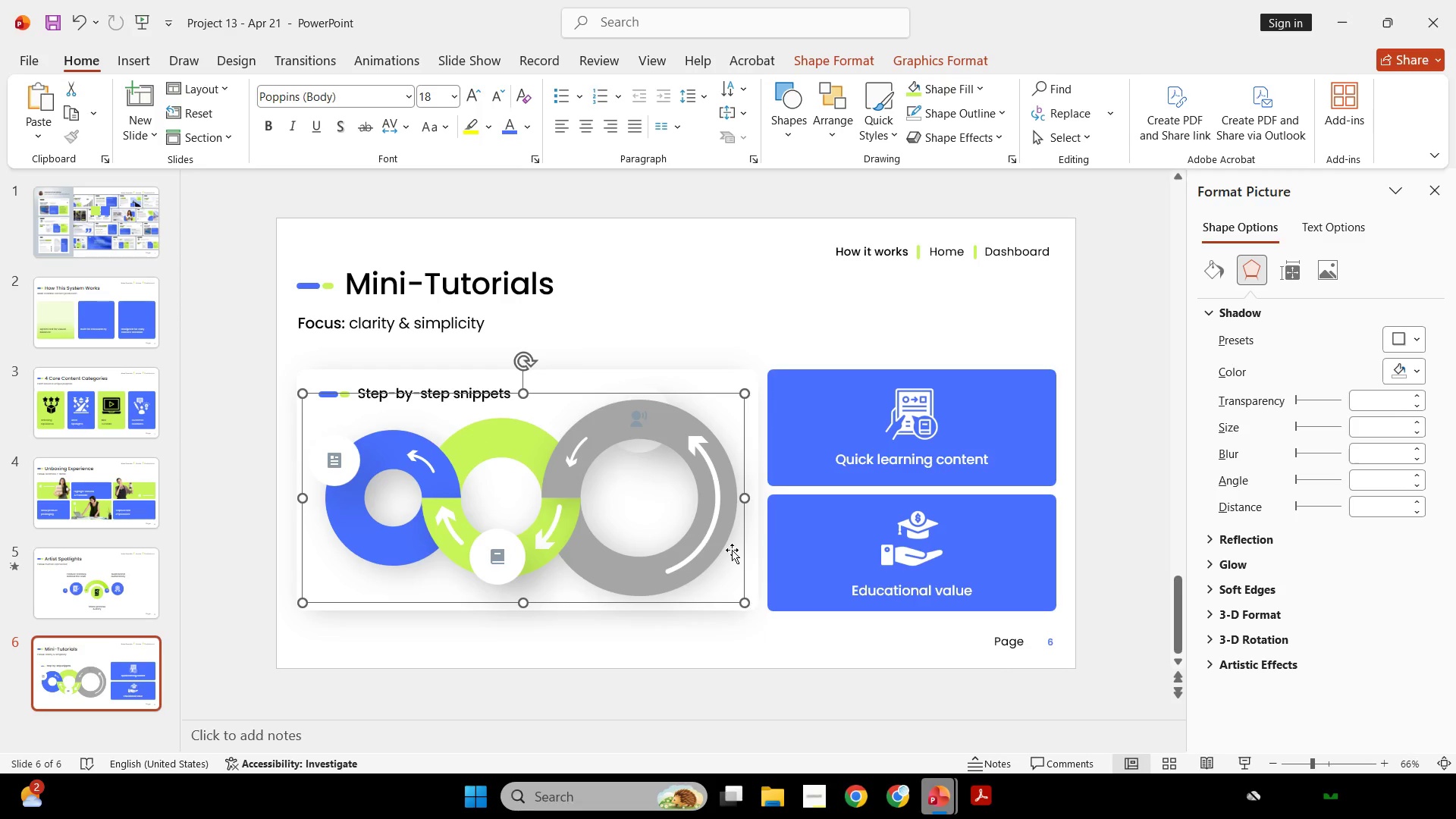 
key(Control+Z)
 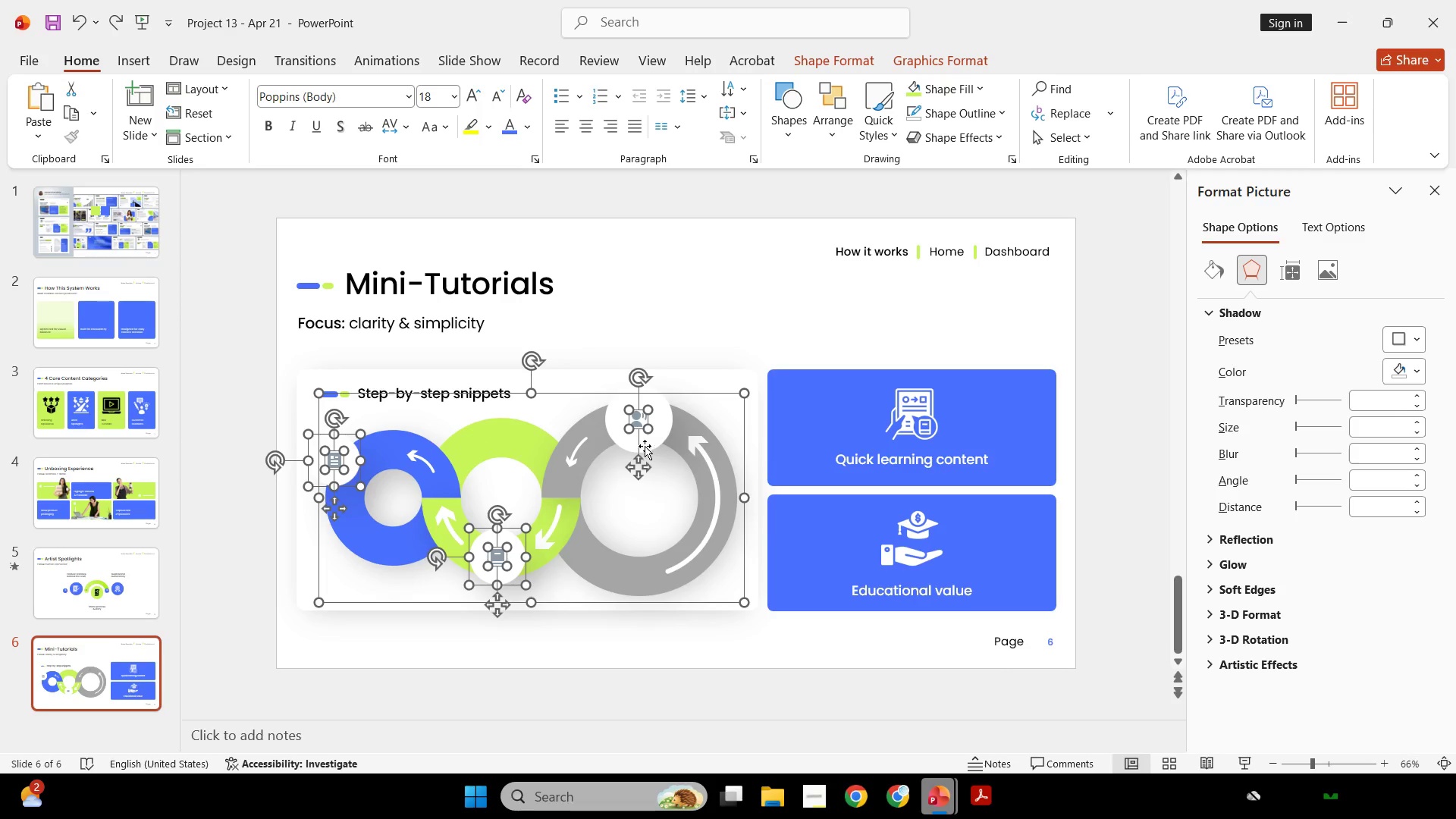 
hold_key(key=ShiftLeft, duration=1.09)
left_click([657, 410])
 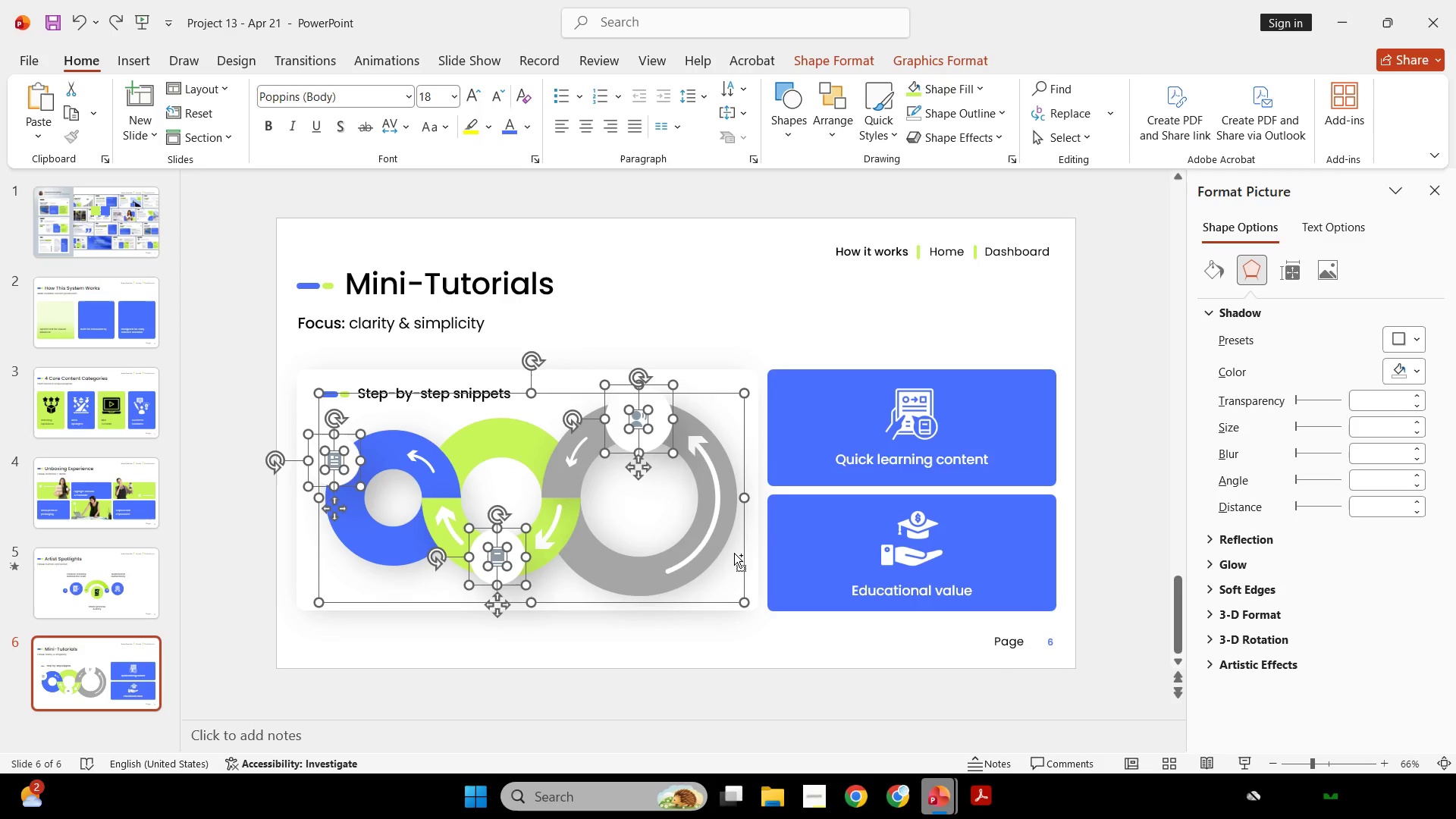 
key(Control+G)
 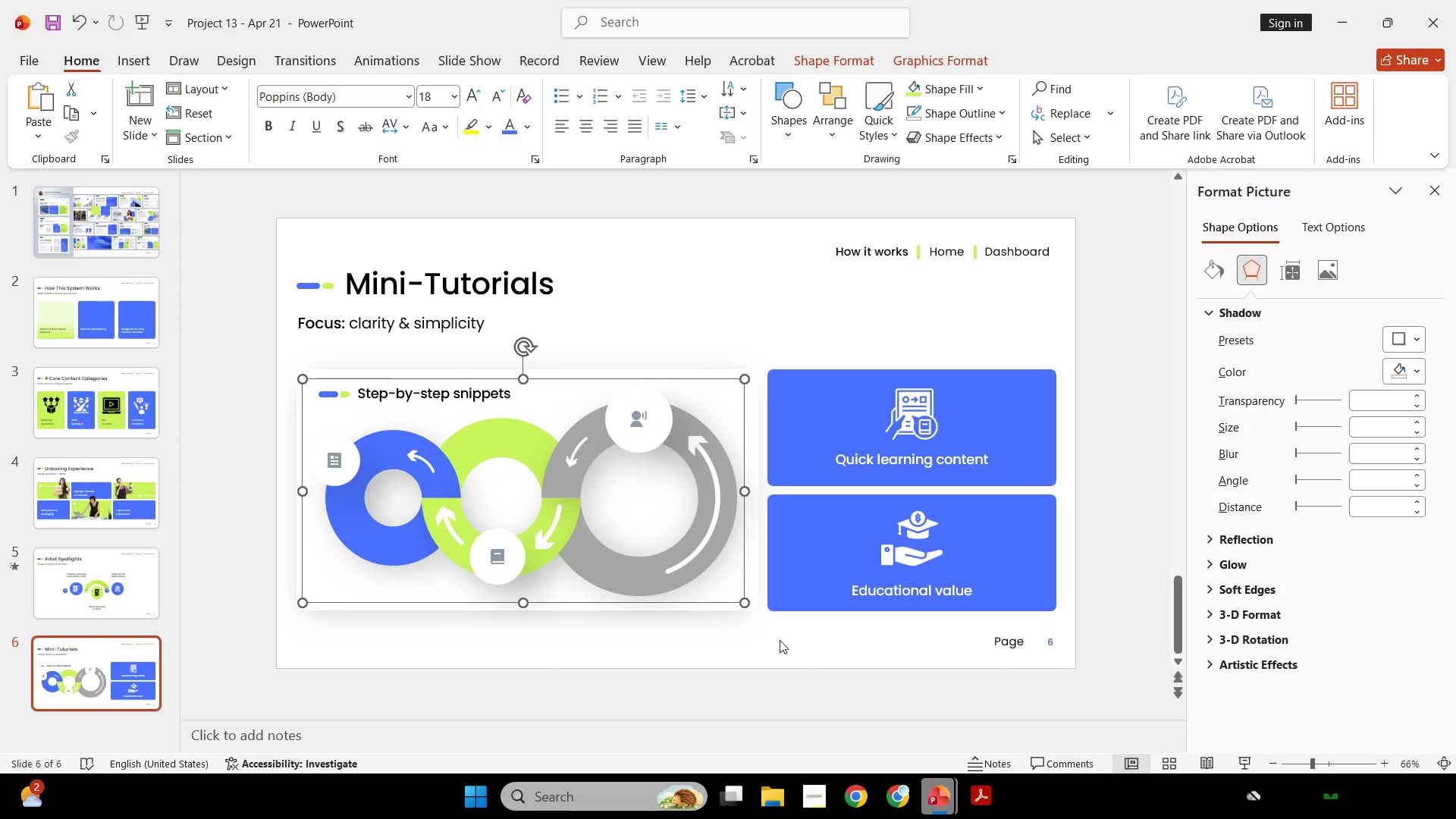 
hold_key(key=ShiftLeft, duration=1.88)
left_click_drag(start_coordinate=[744, 604], to_coordinate=[711, 561])
 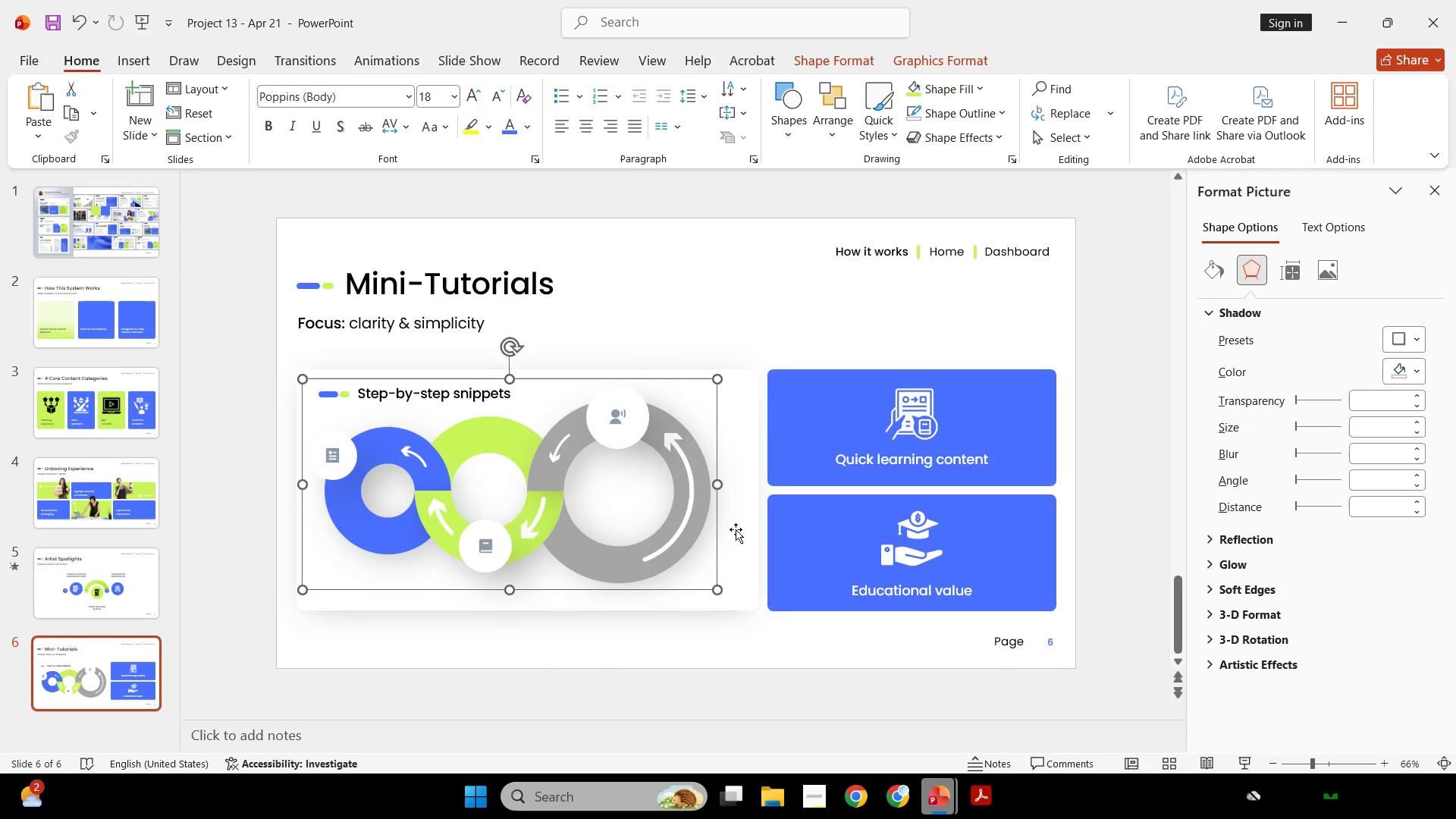 
key(Shift+ShiftLeft)
 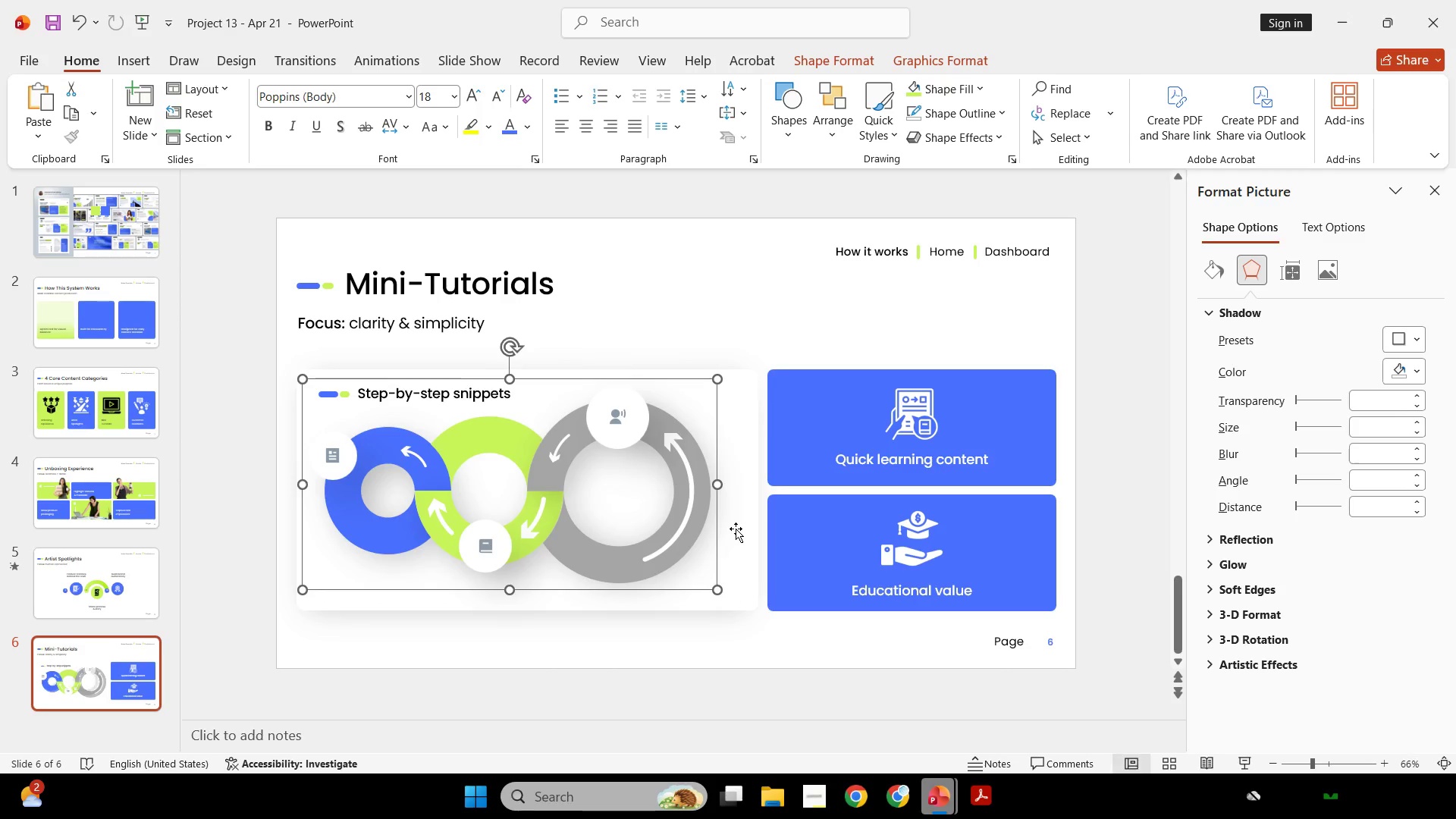 
left_click([736, 529])
 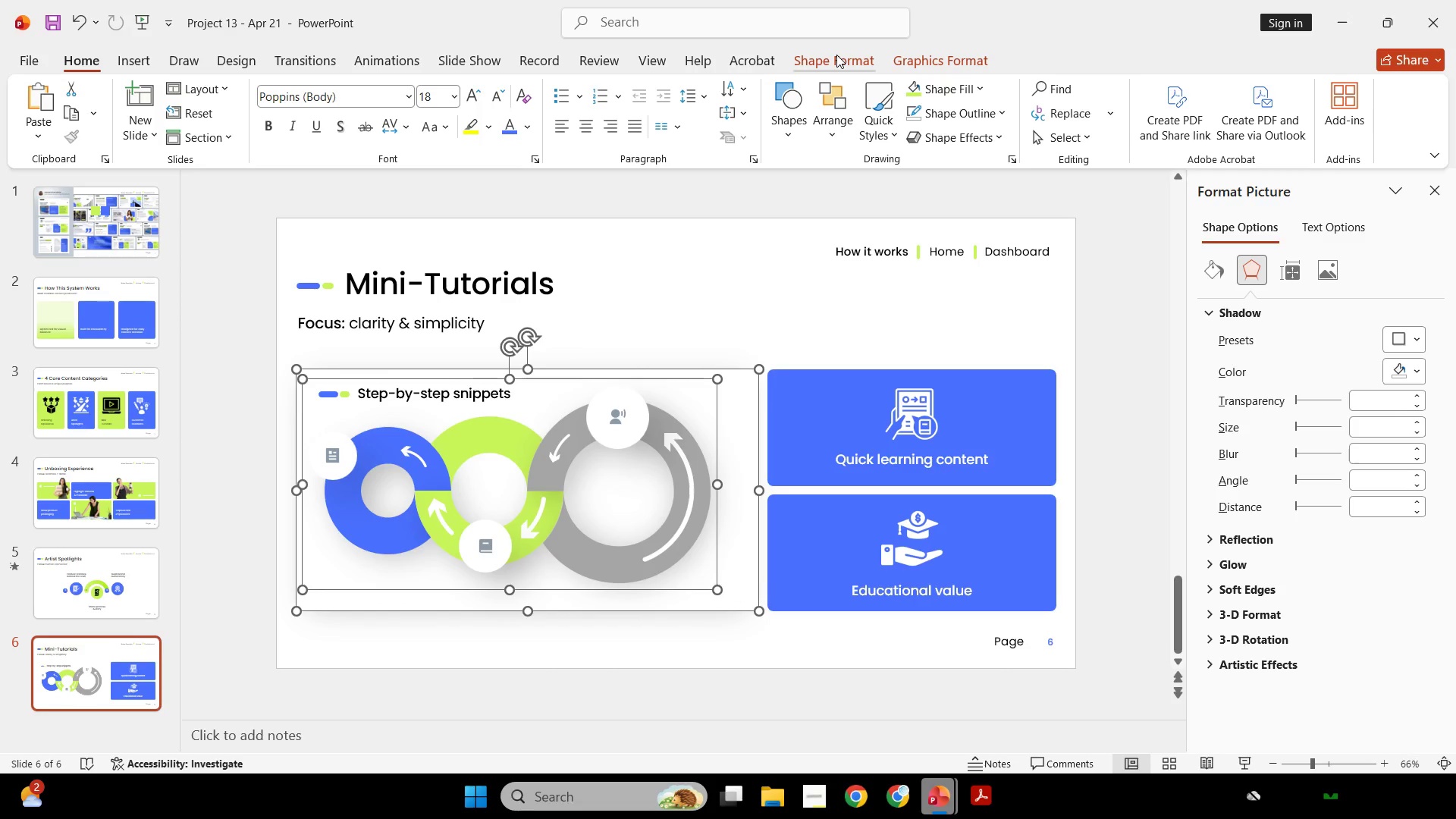 
left_click([836, 55])
 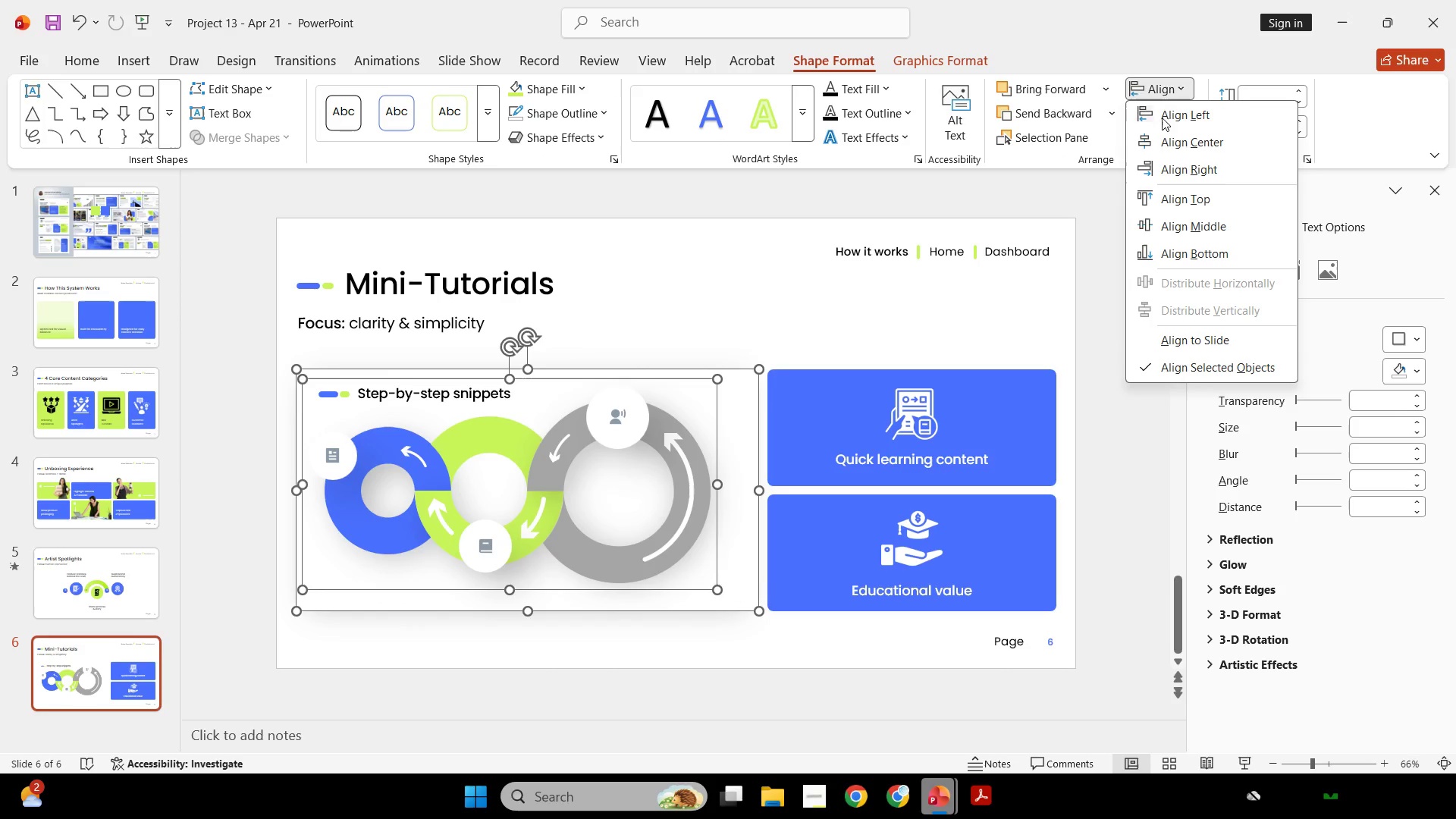 
double_click([1185, 143])
 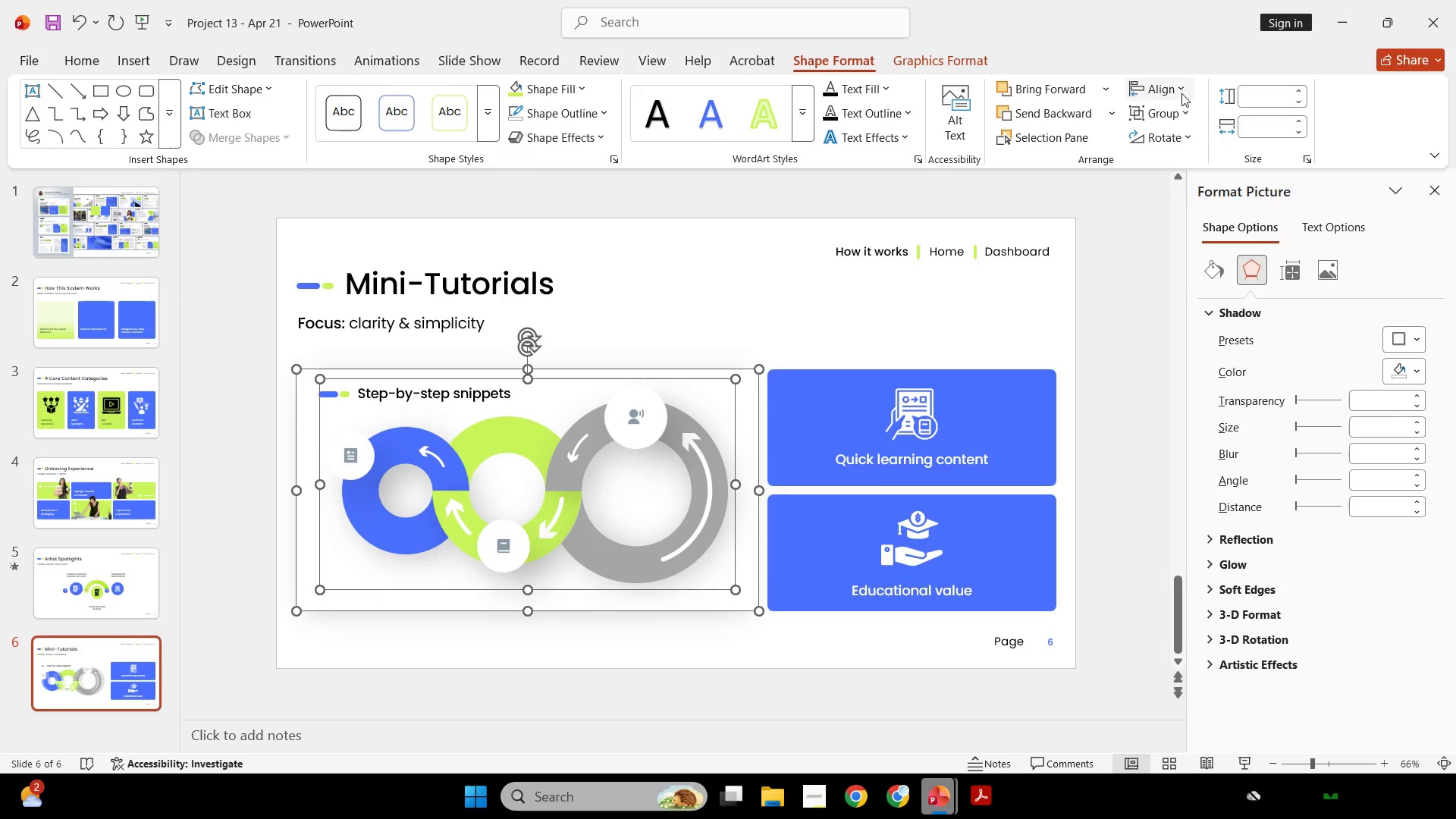 
triple_click([1181, 93])
 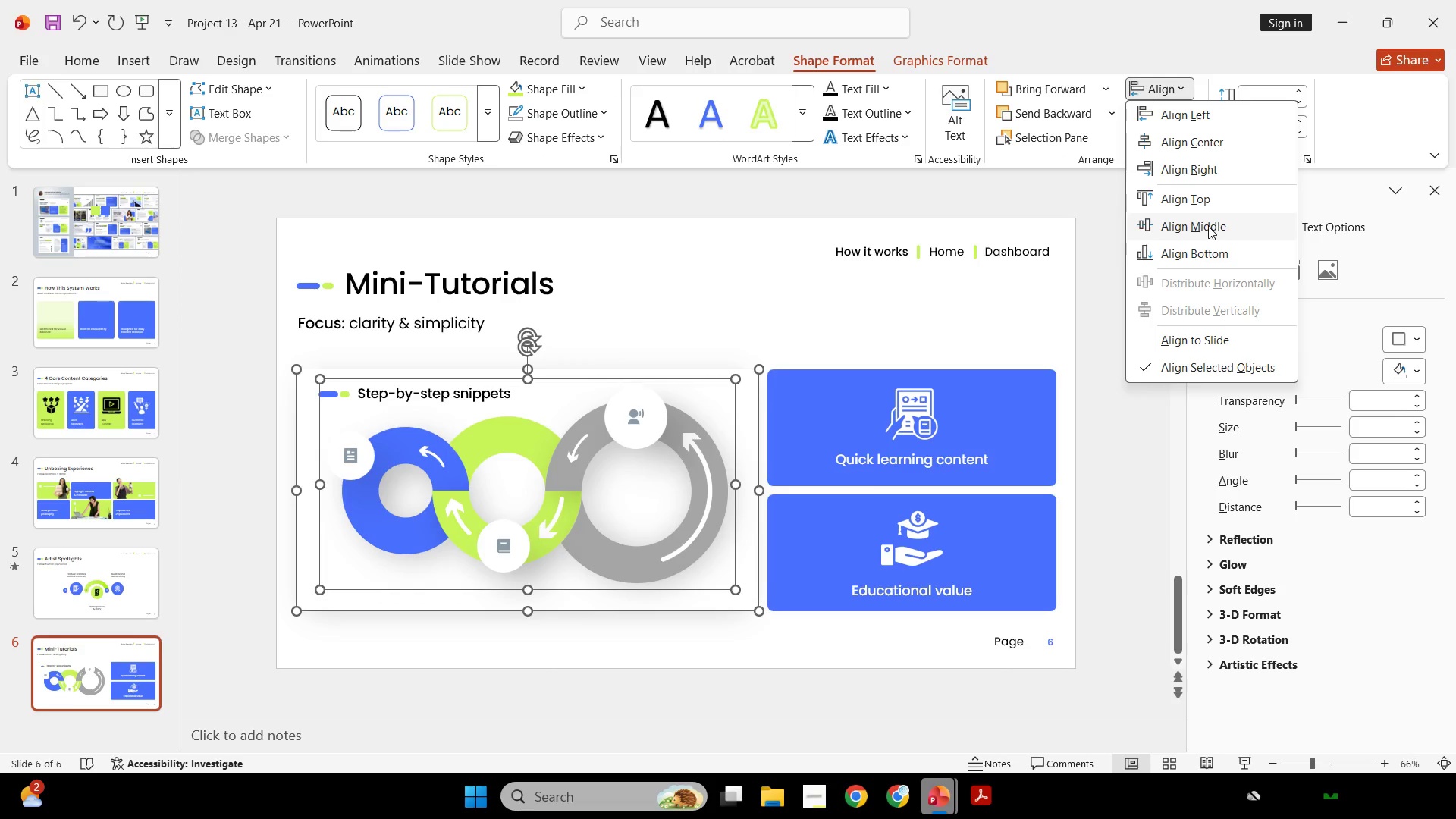 
left_click([1208, 226])
 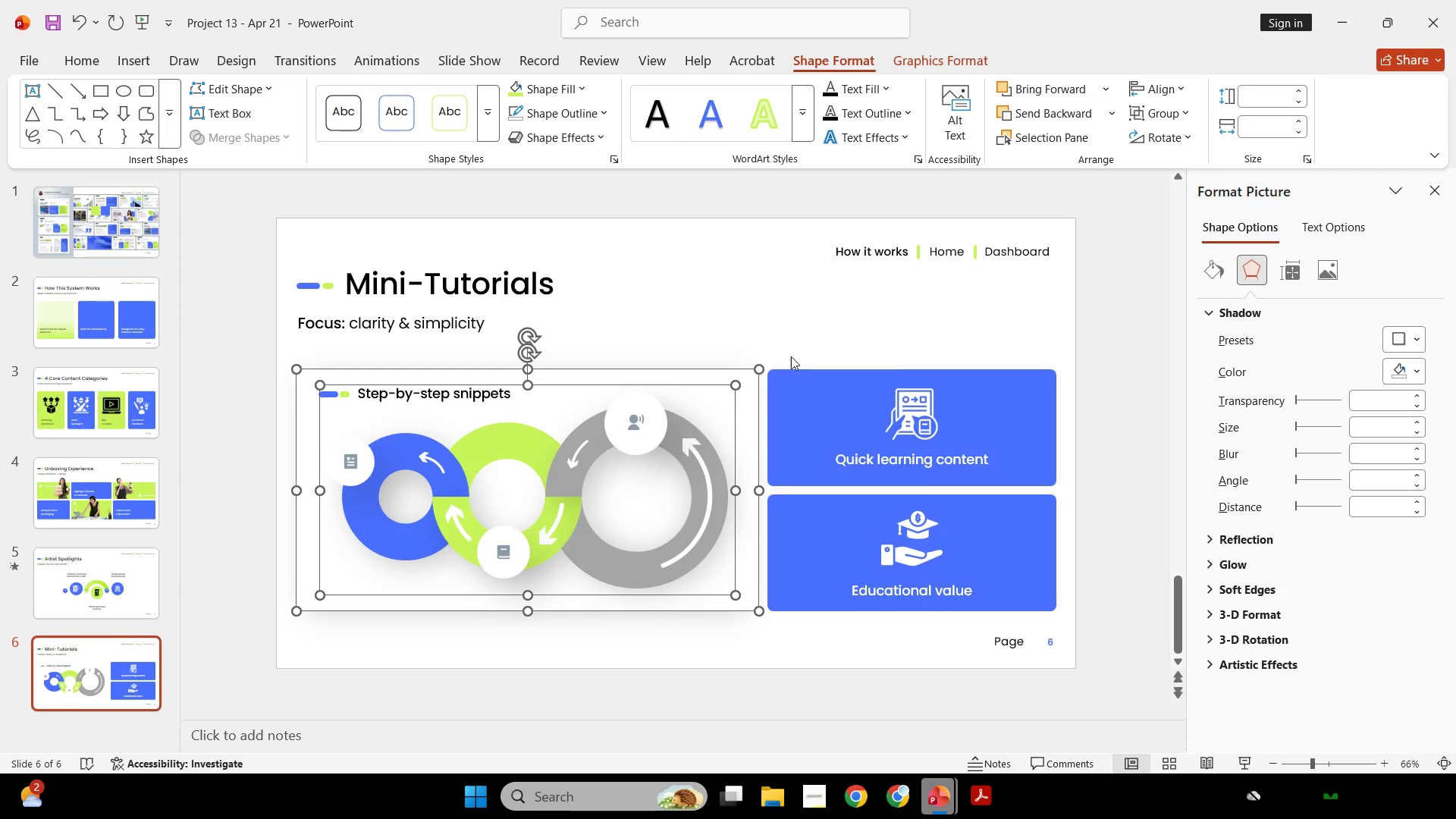 
left_click([807, 333])
 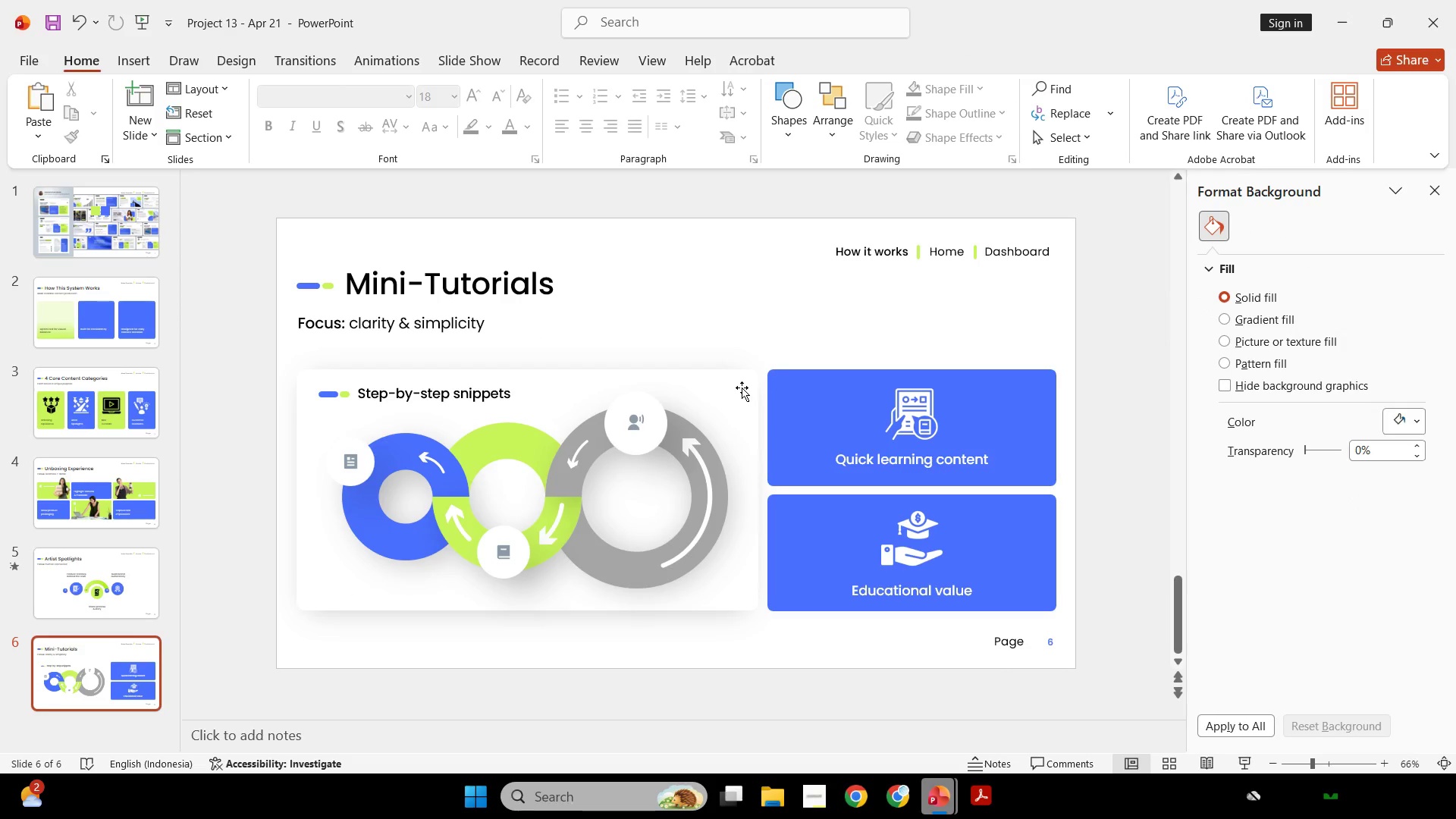 
left_click([742, 388])
 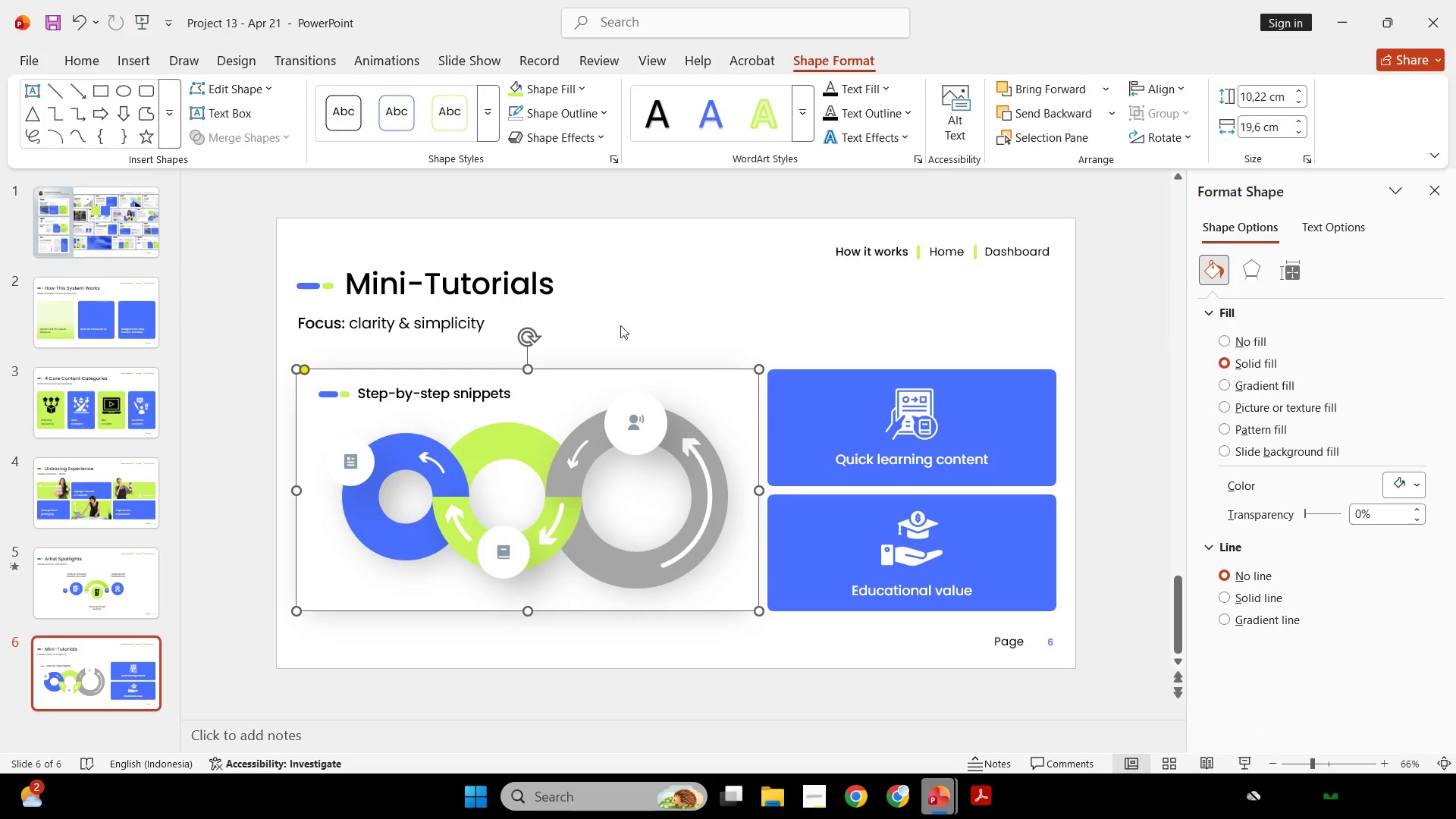 
left_click([673, 425])
 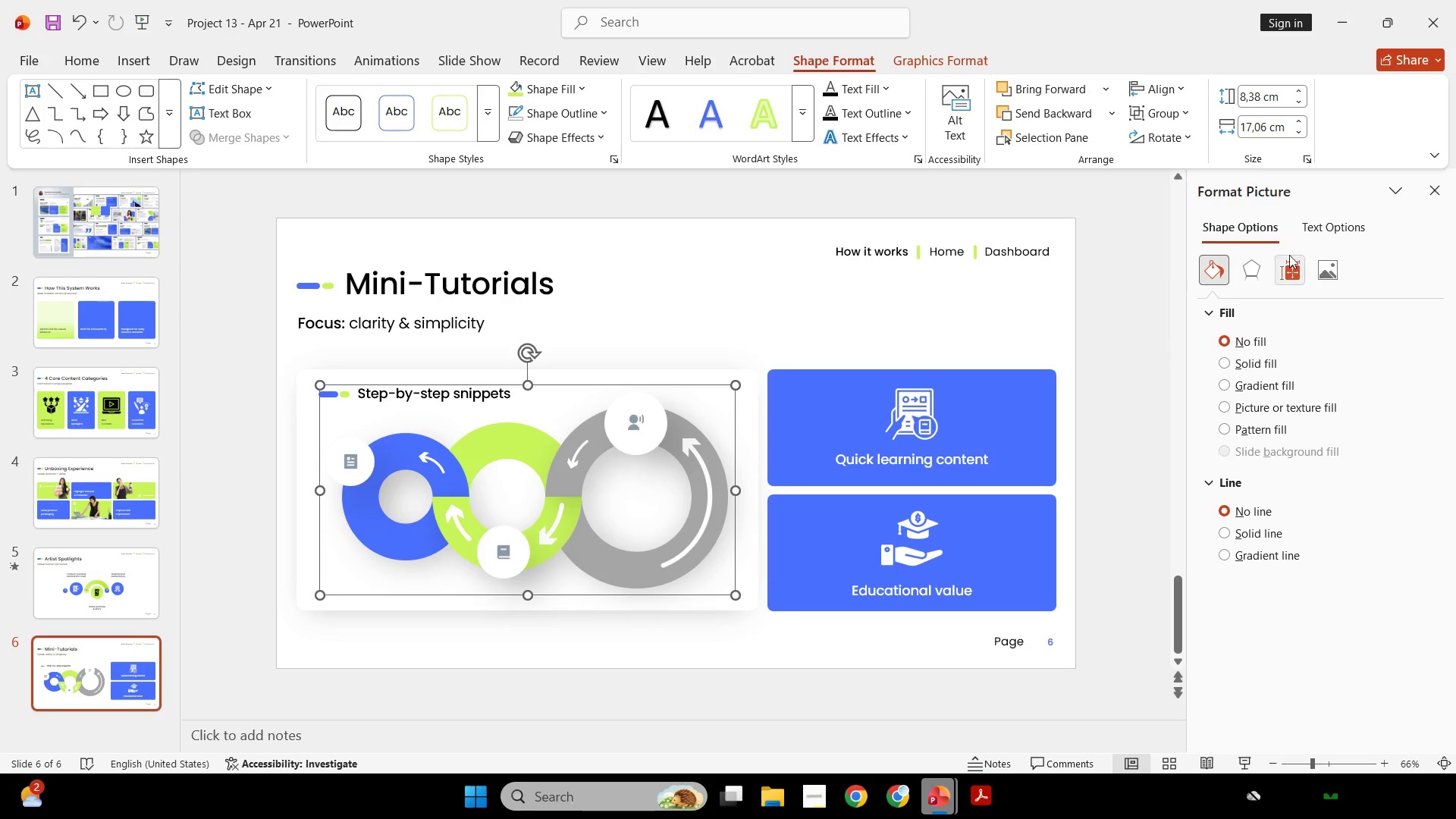 
left_click([1237, 269])
 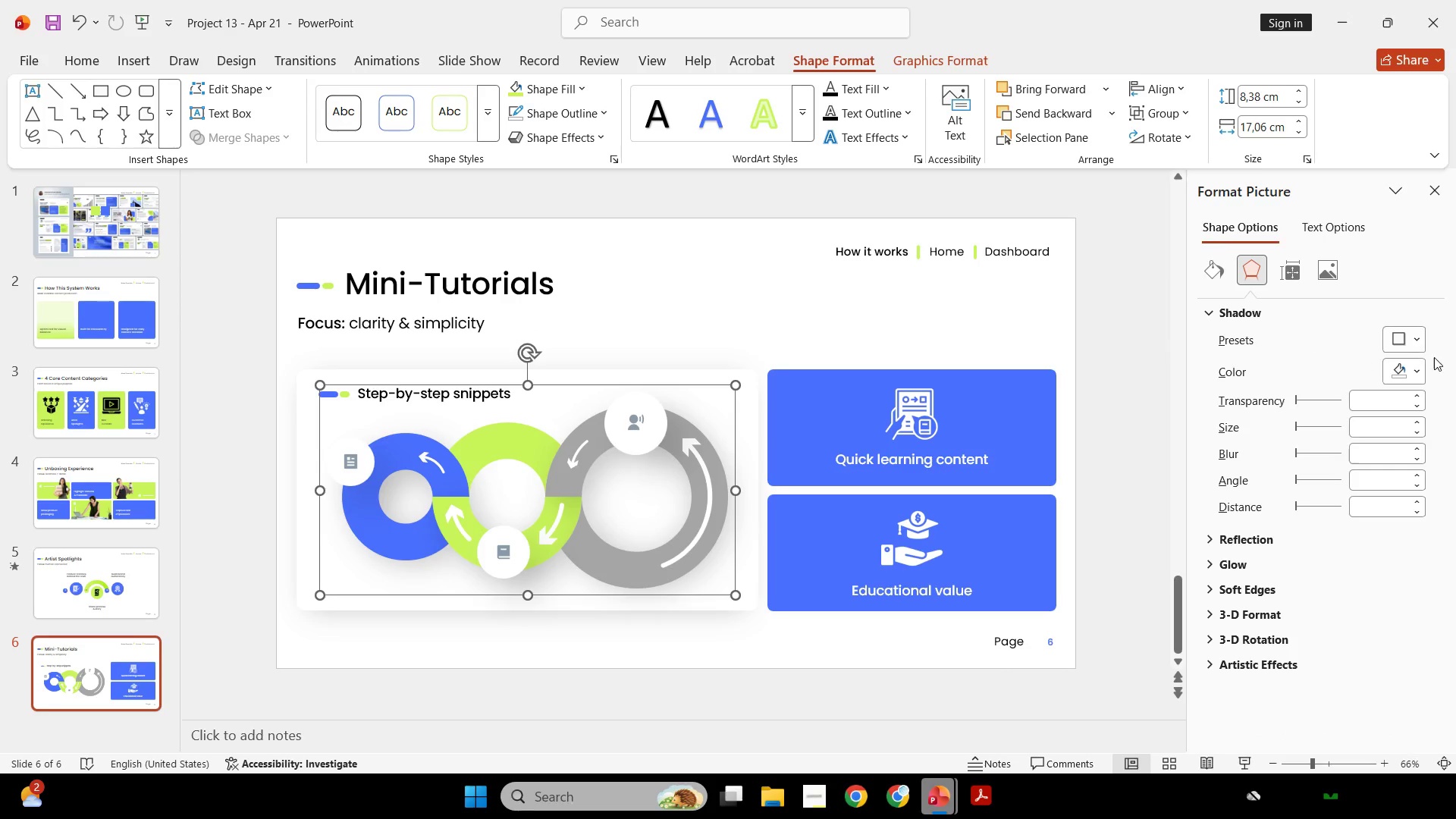 
left_click([1421, 338])
 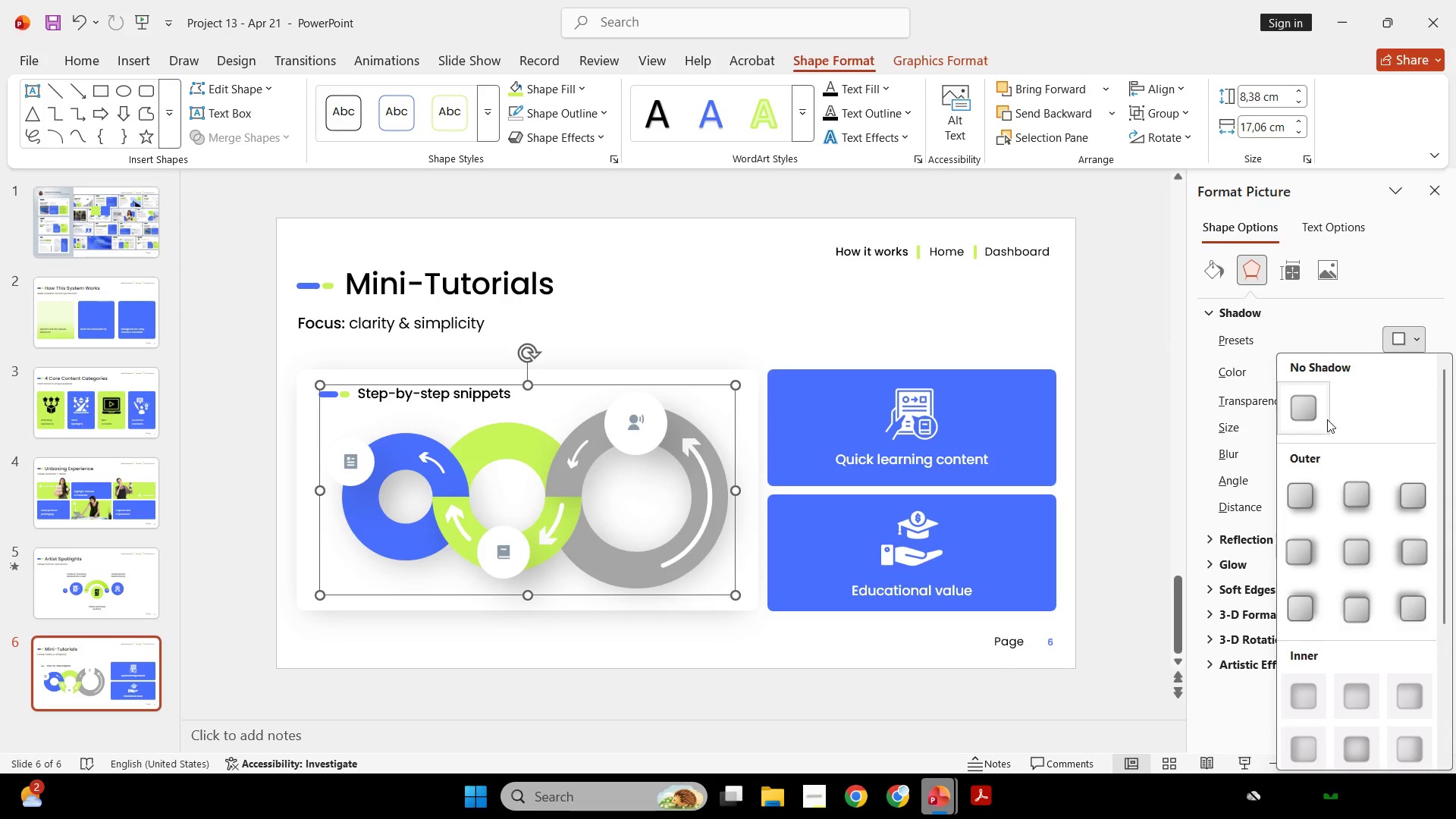 
left_click([1311, 410])
 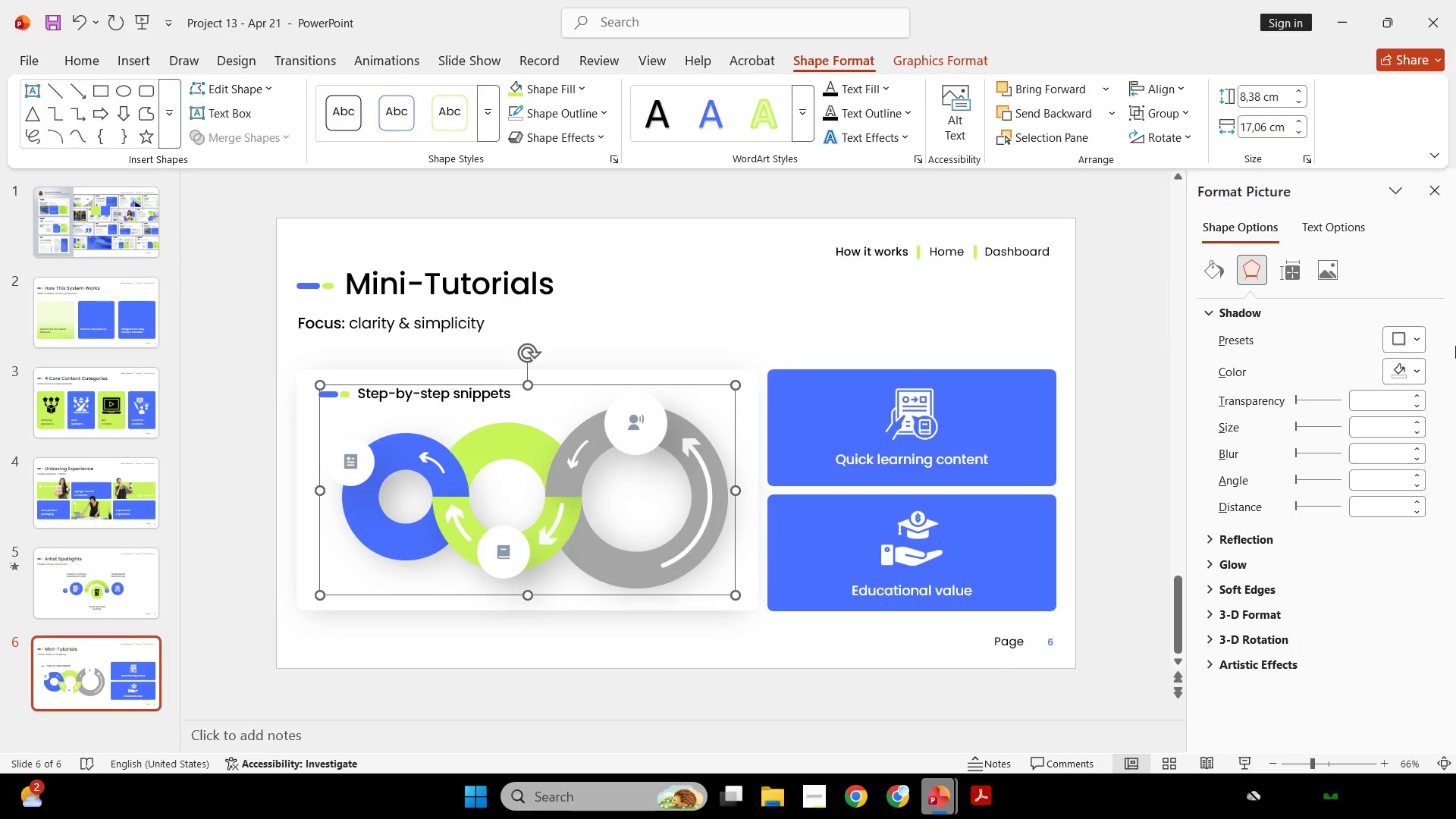 
key(Control+Shift+G)
 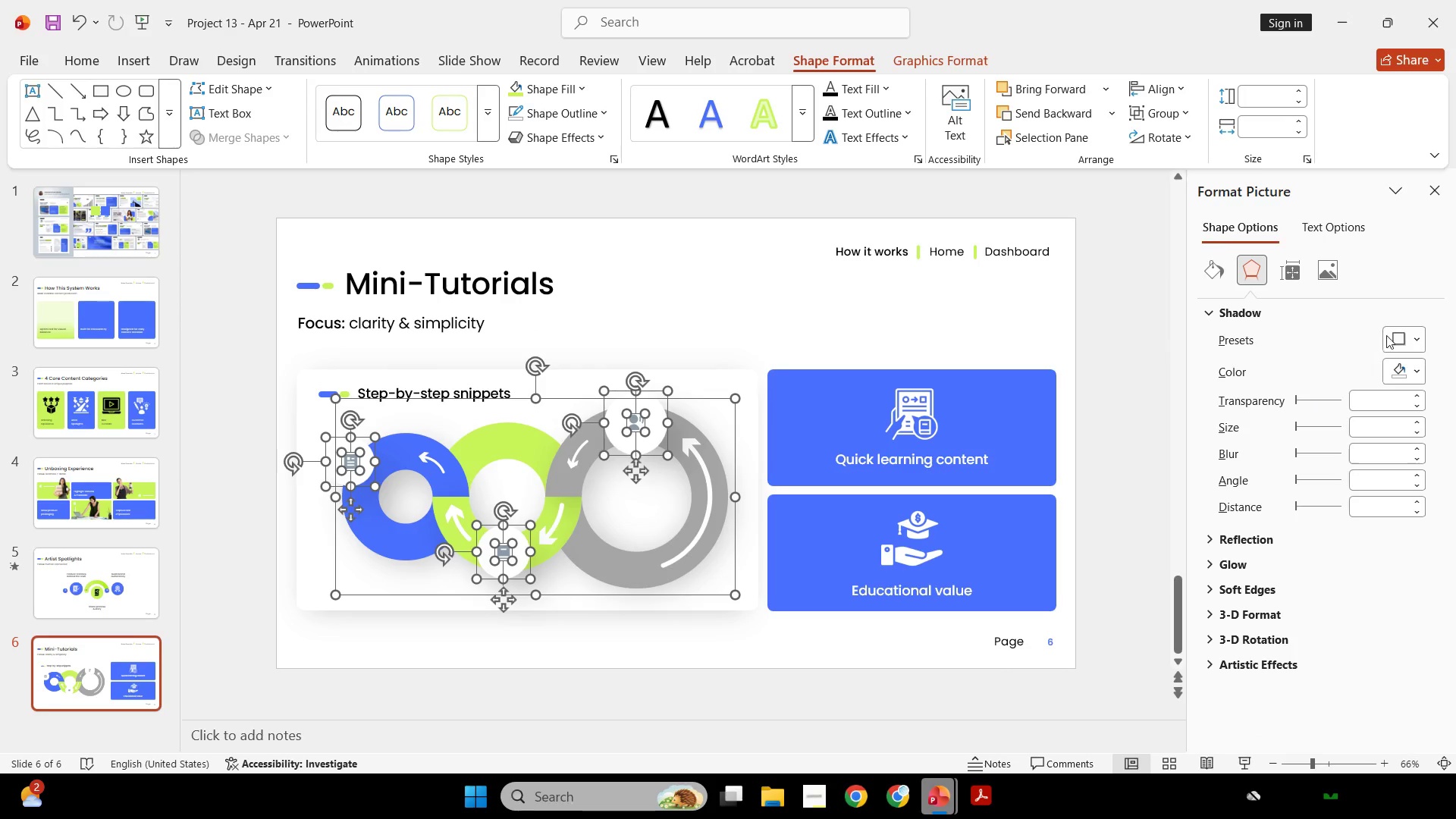 
key(Control+Shift+G)
 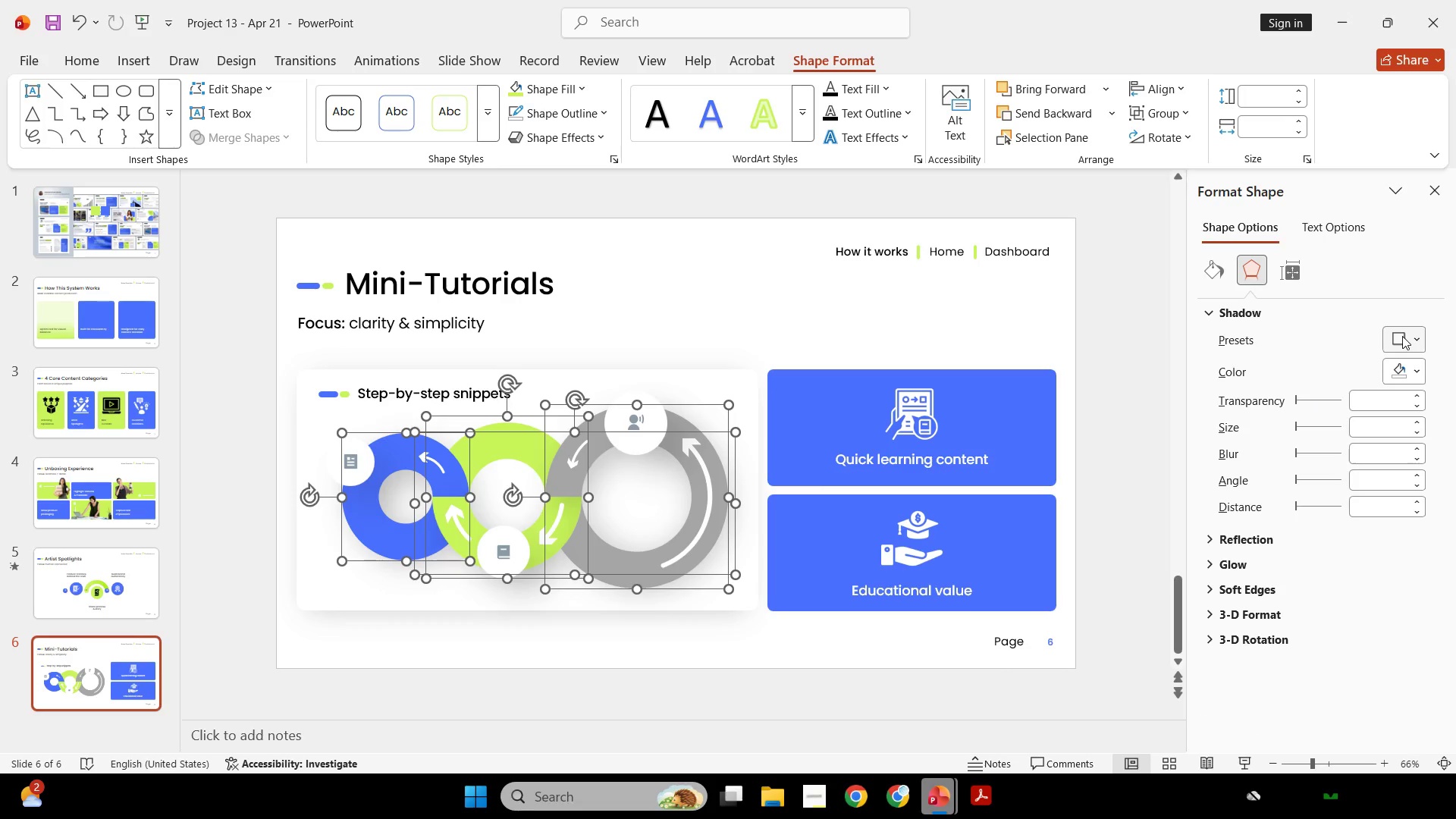 
left_click([1402, 336])
 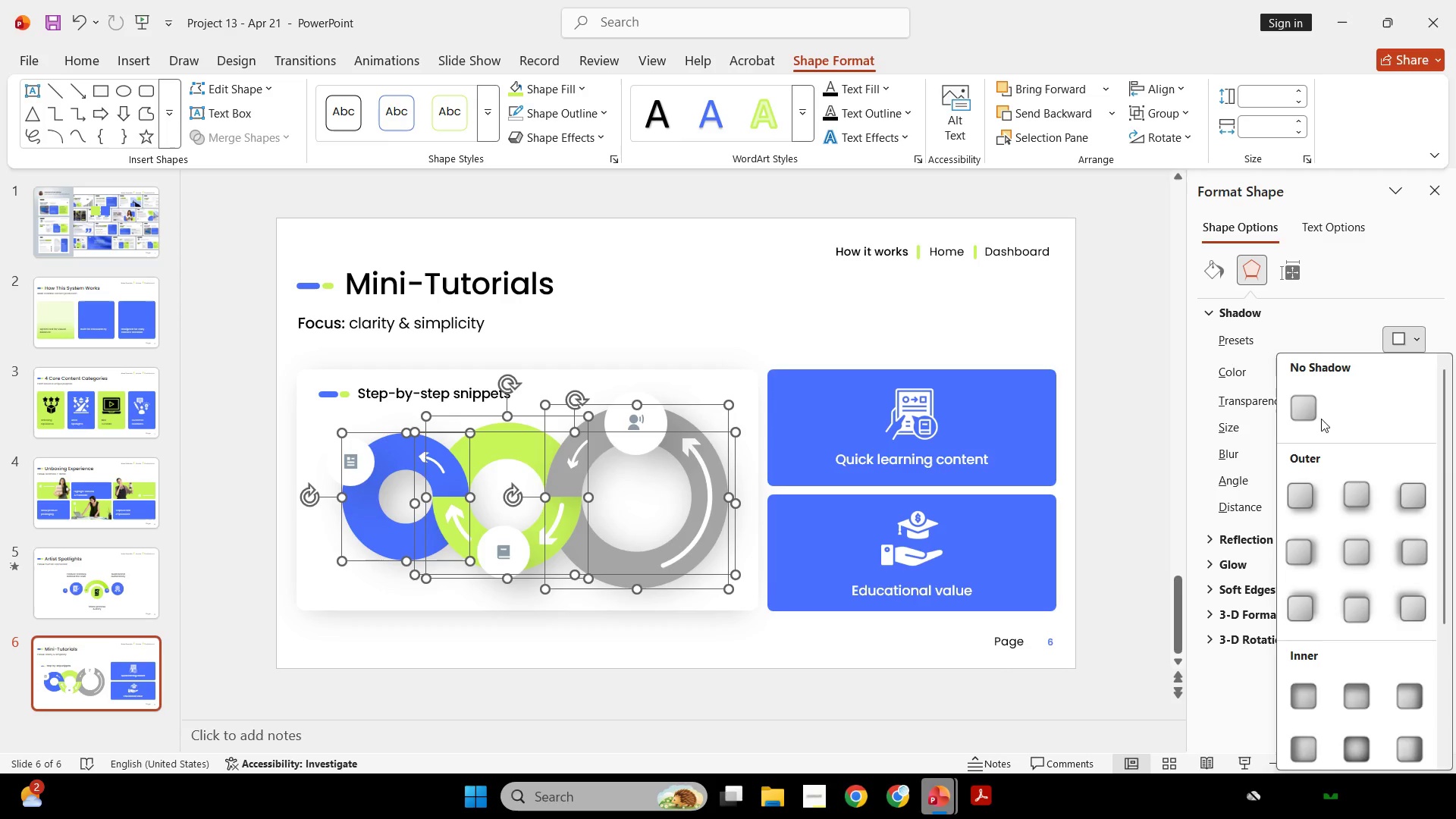 
left_click([1309, 403])
 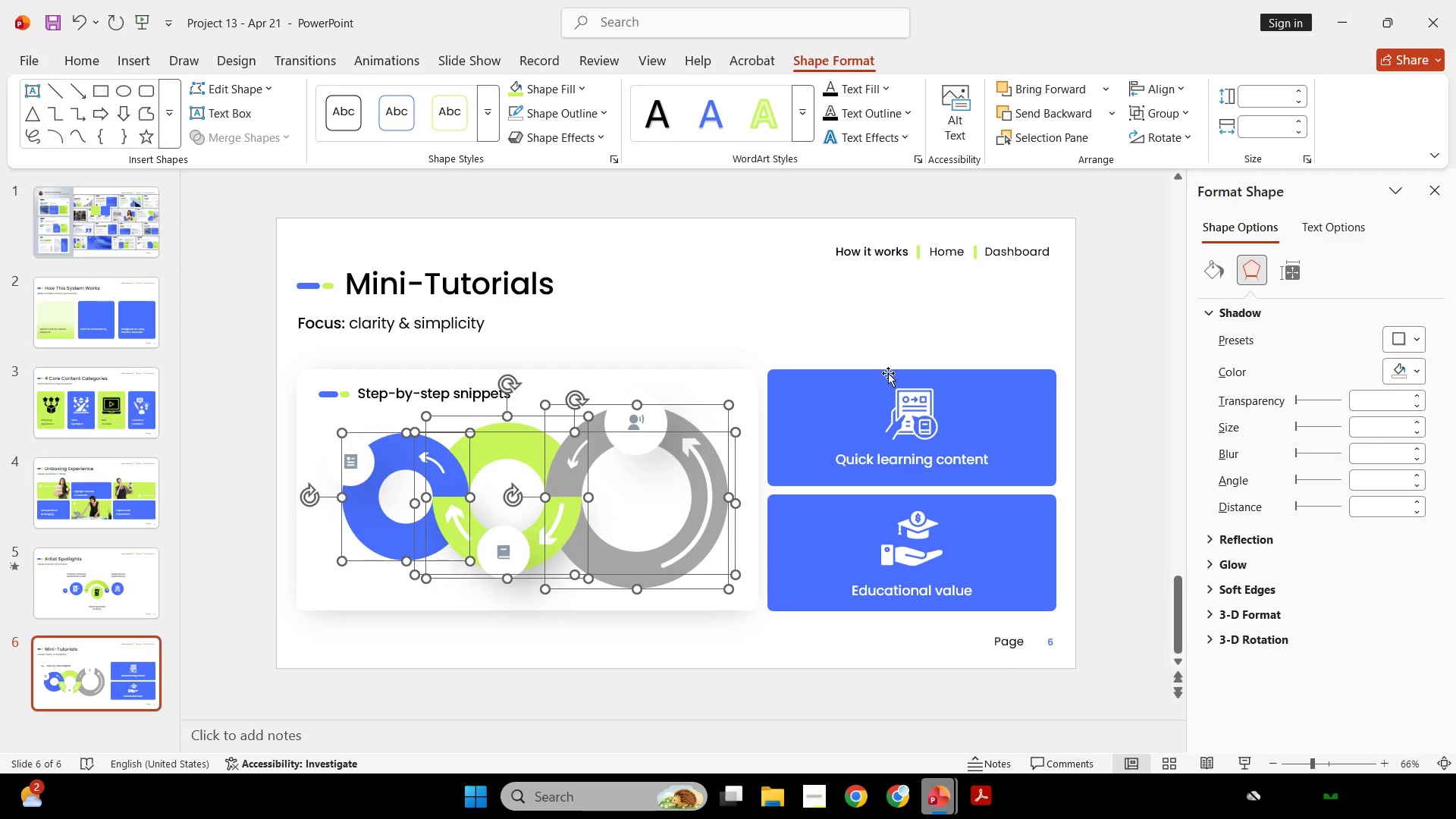 
left_click([871, 360])
 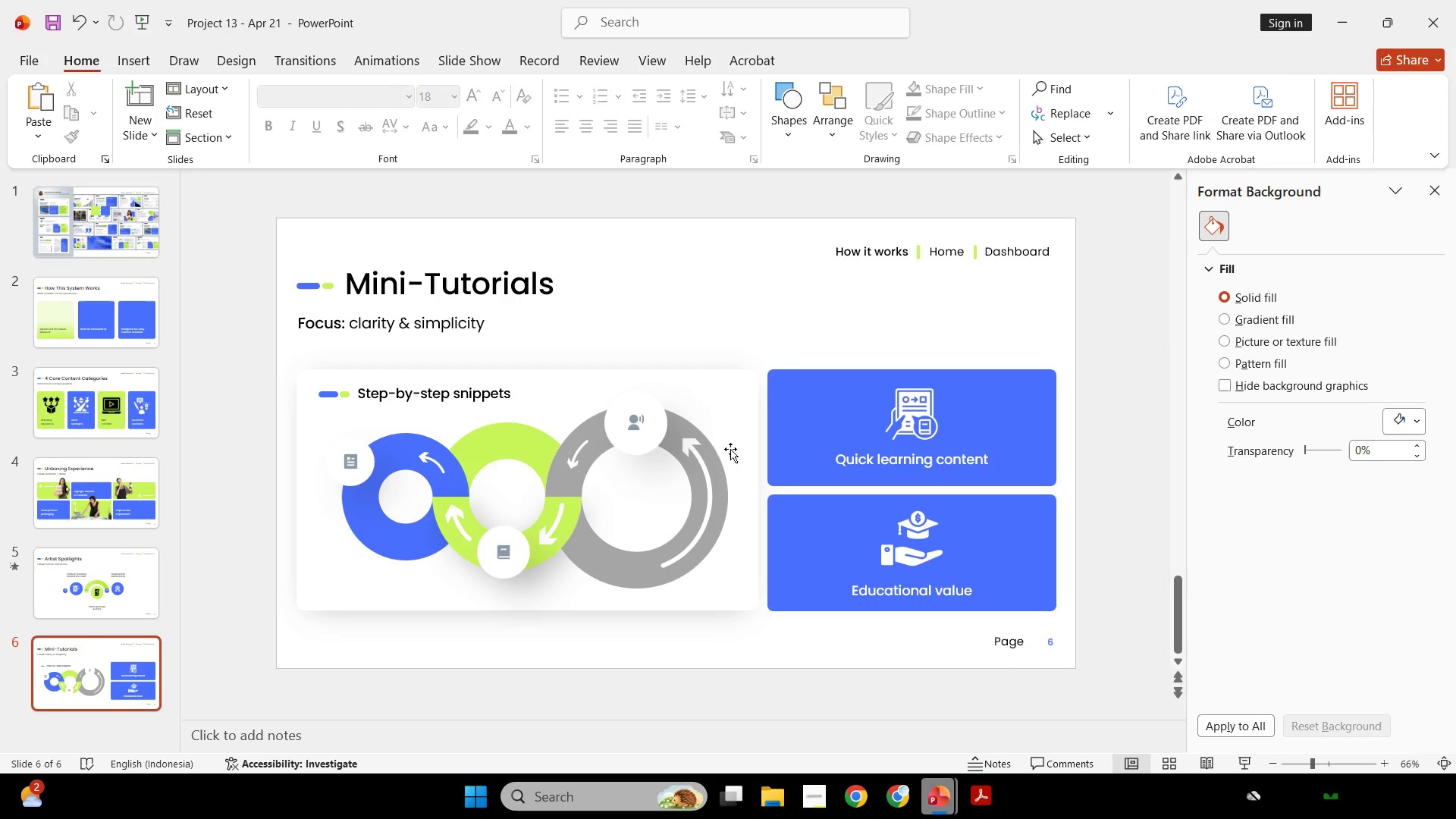 
left_click([732, 420])
 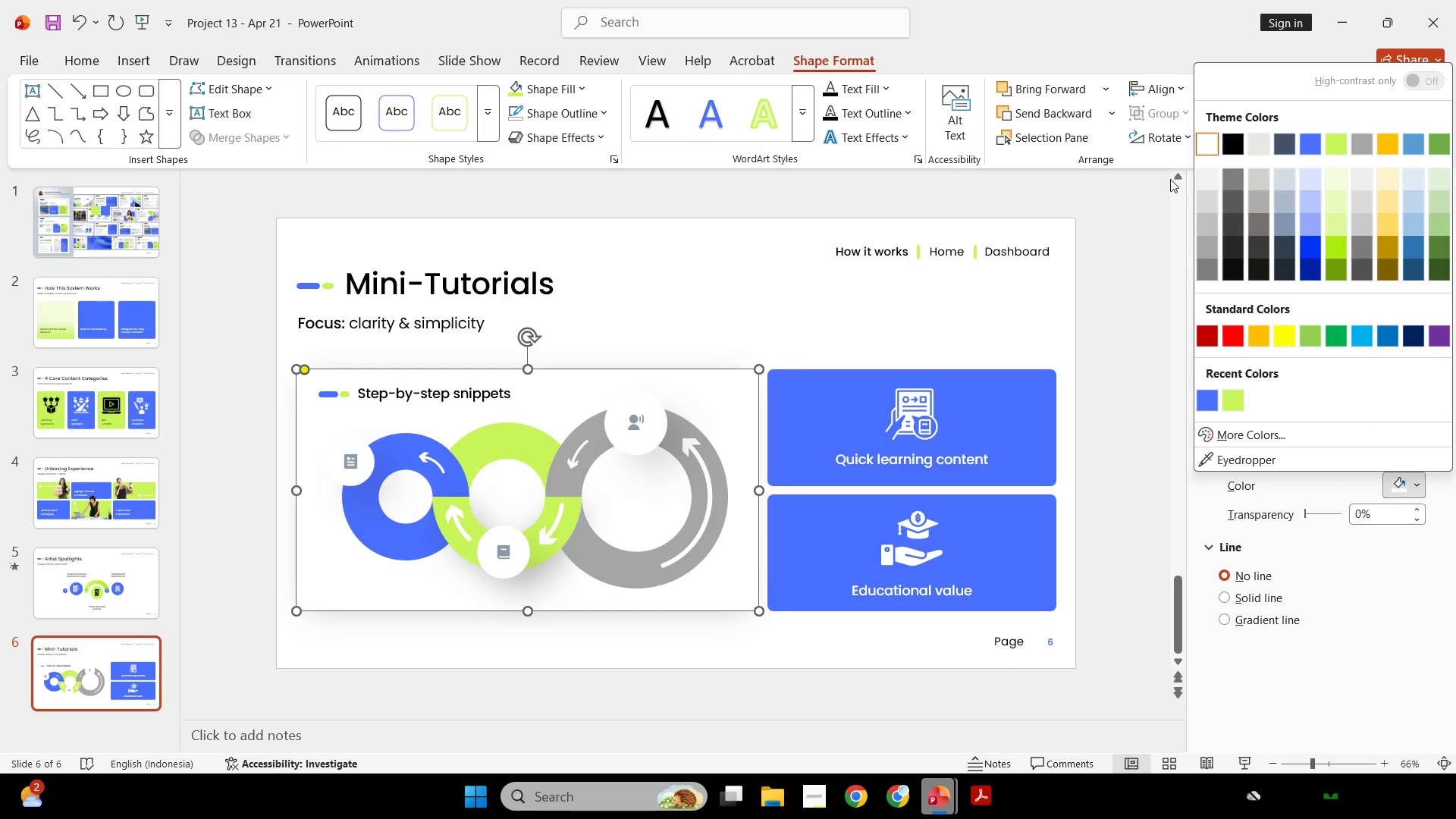 
left_click([1205, 182])
 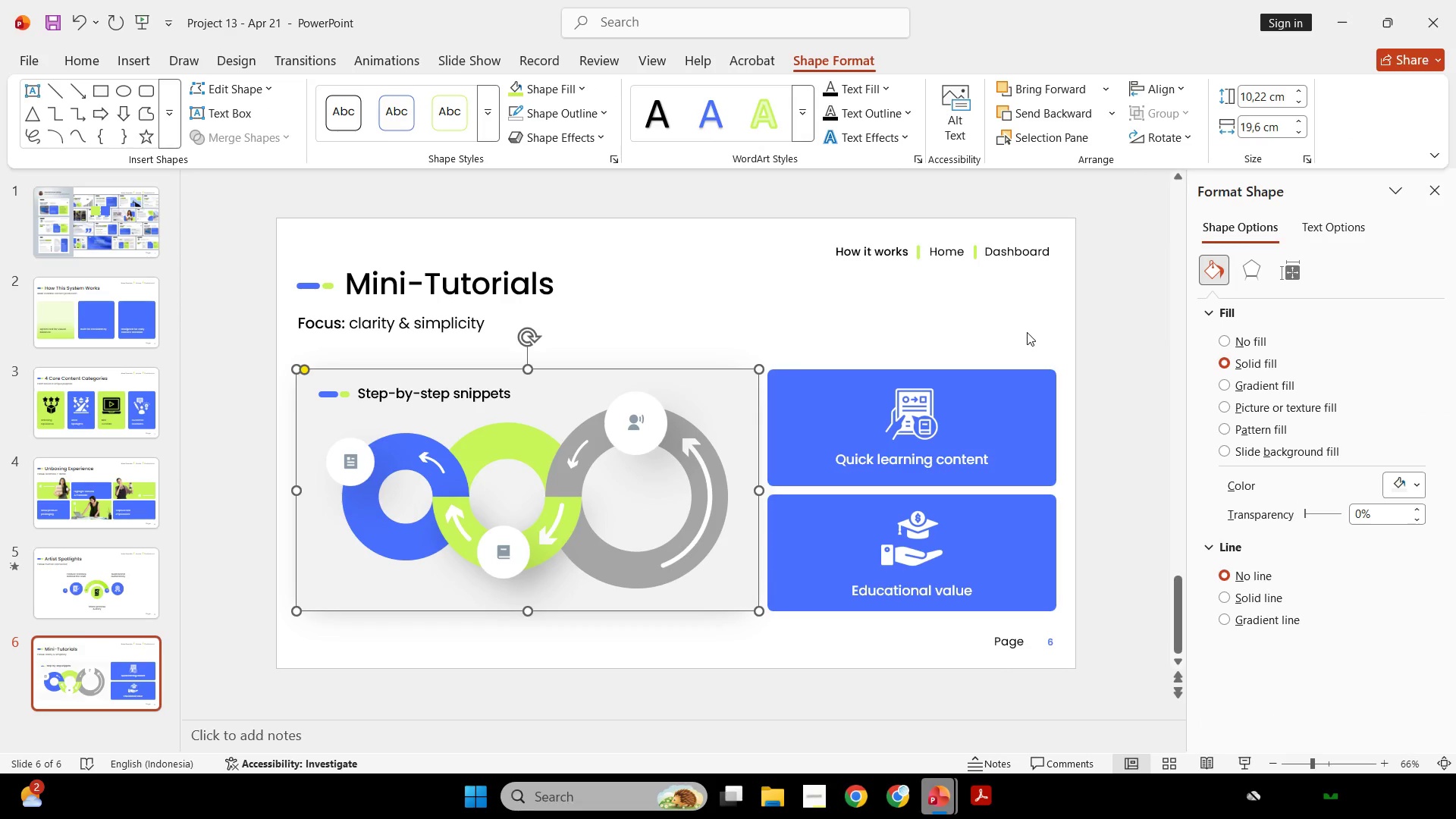 
left_click([1027, 332])
 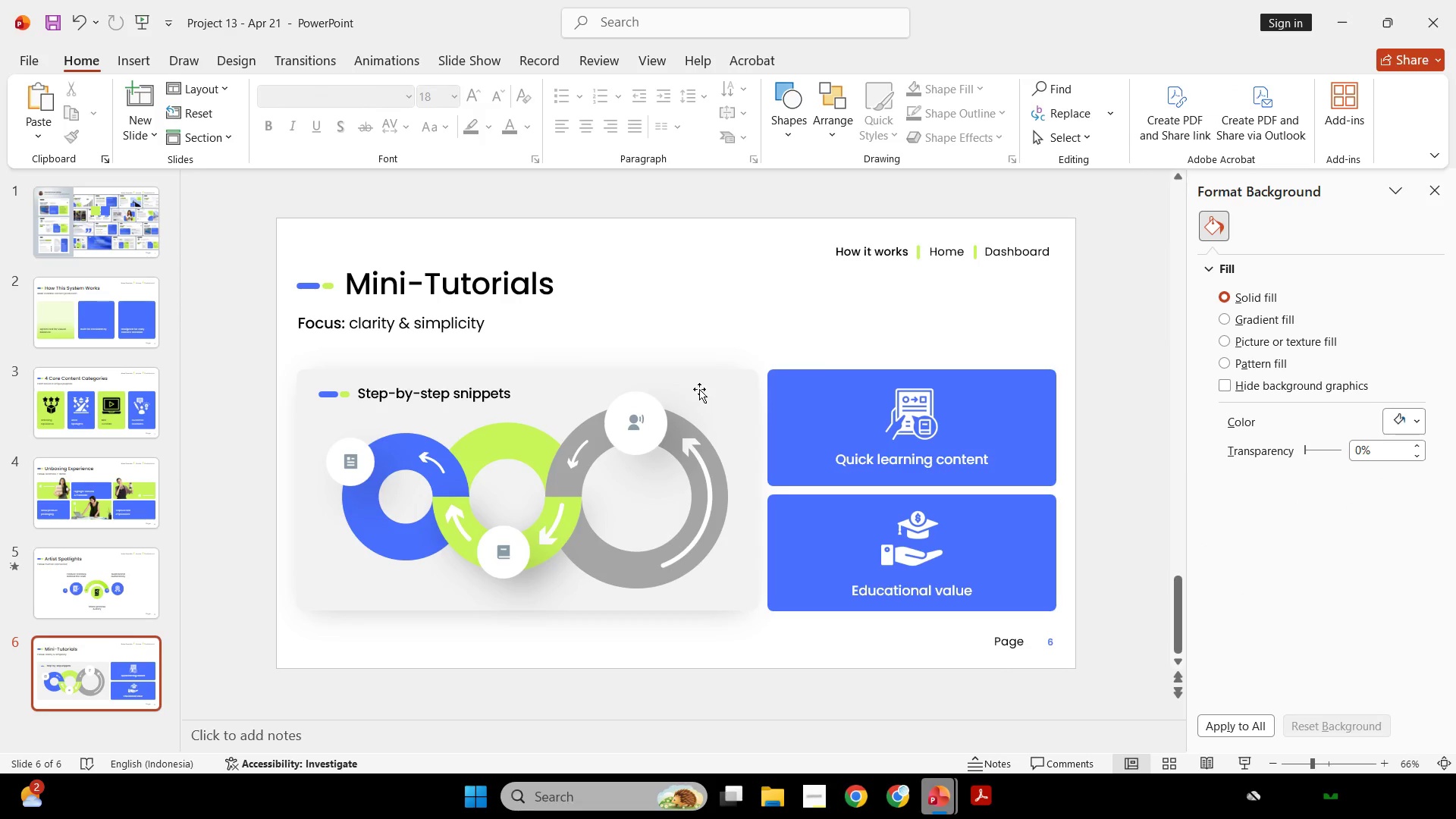 
left_click([699, 389])
 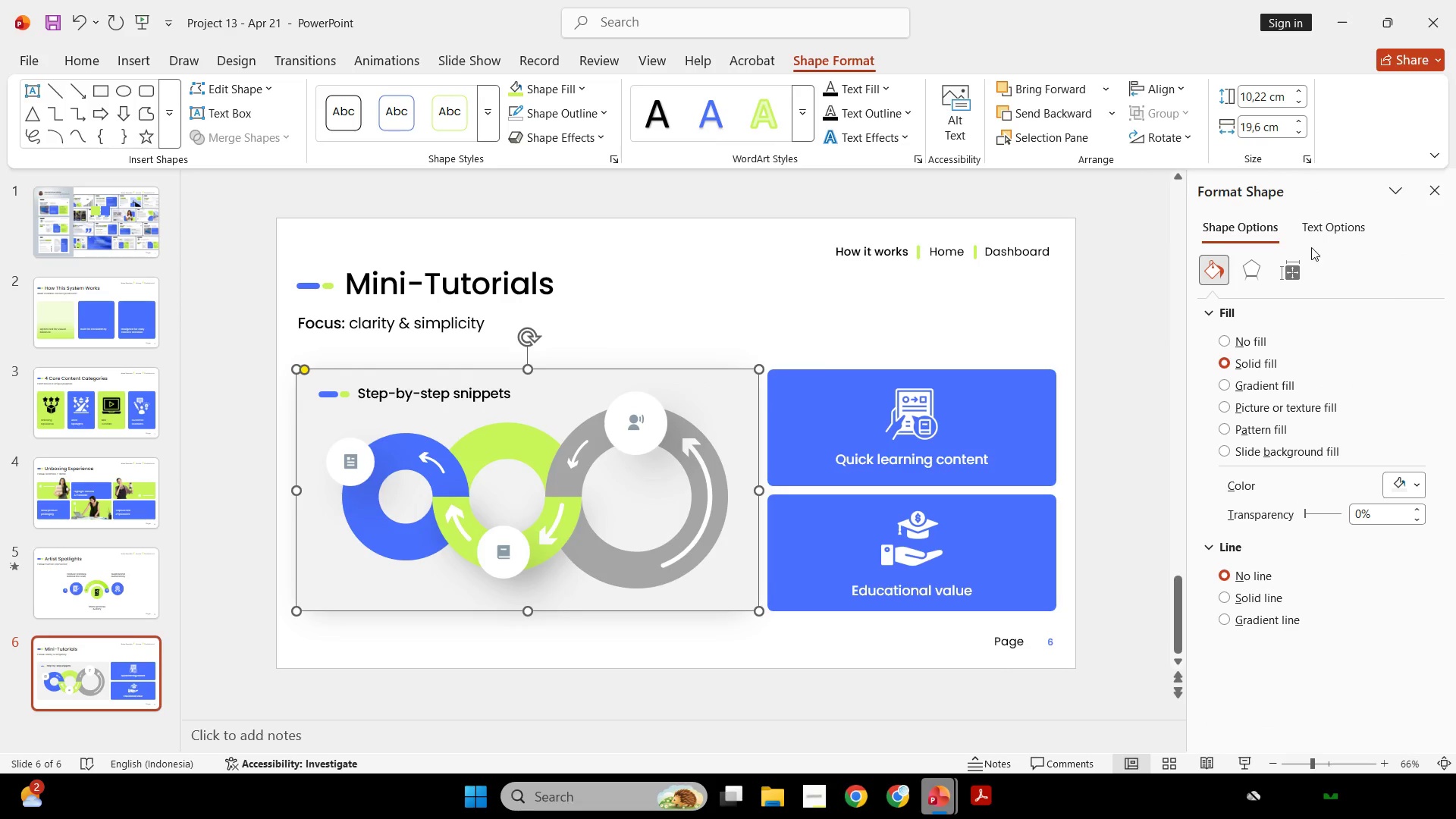 
left_click([1261, 271])
 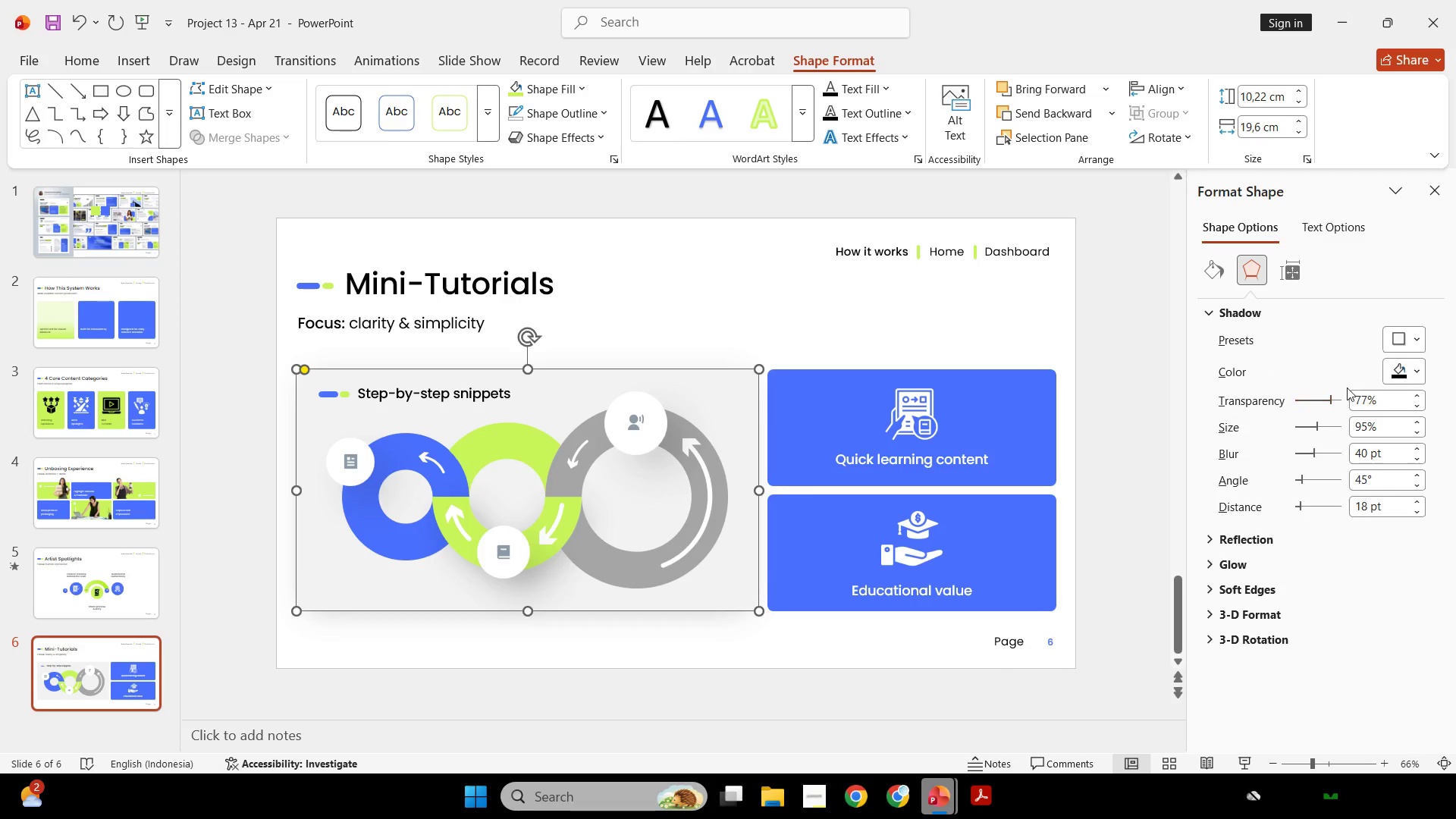 
left_click([1397, 346])
 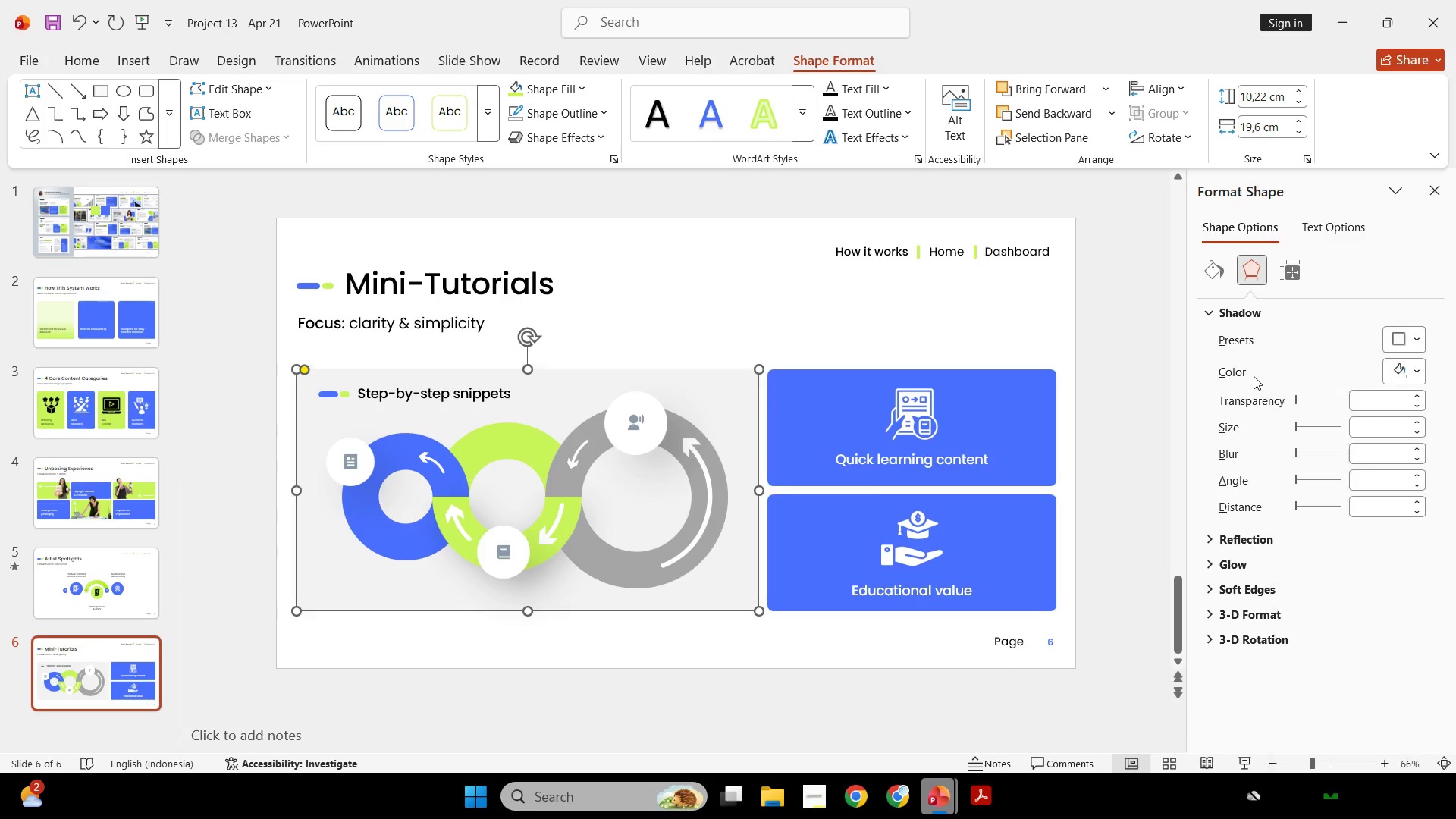 
double_click([1050, 326])
 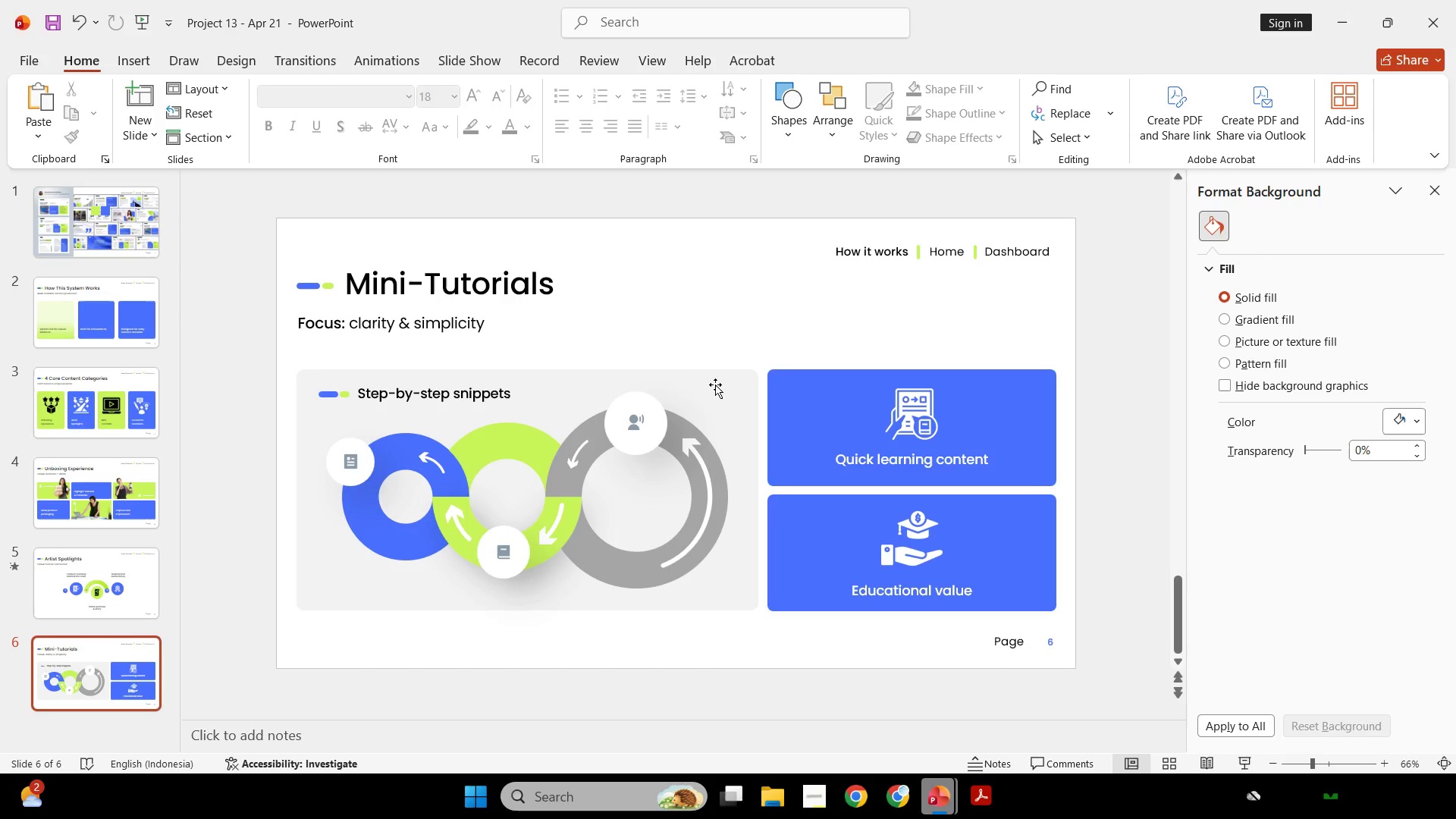 
left_click([704, 387])
 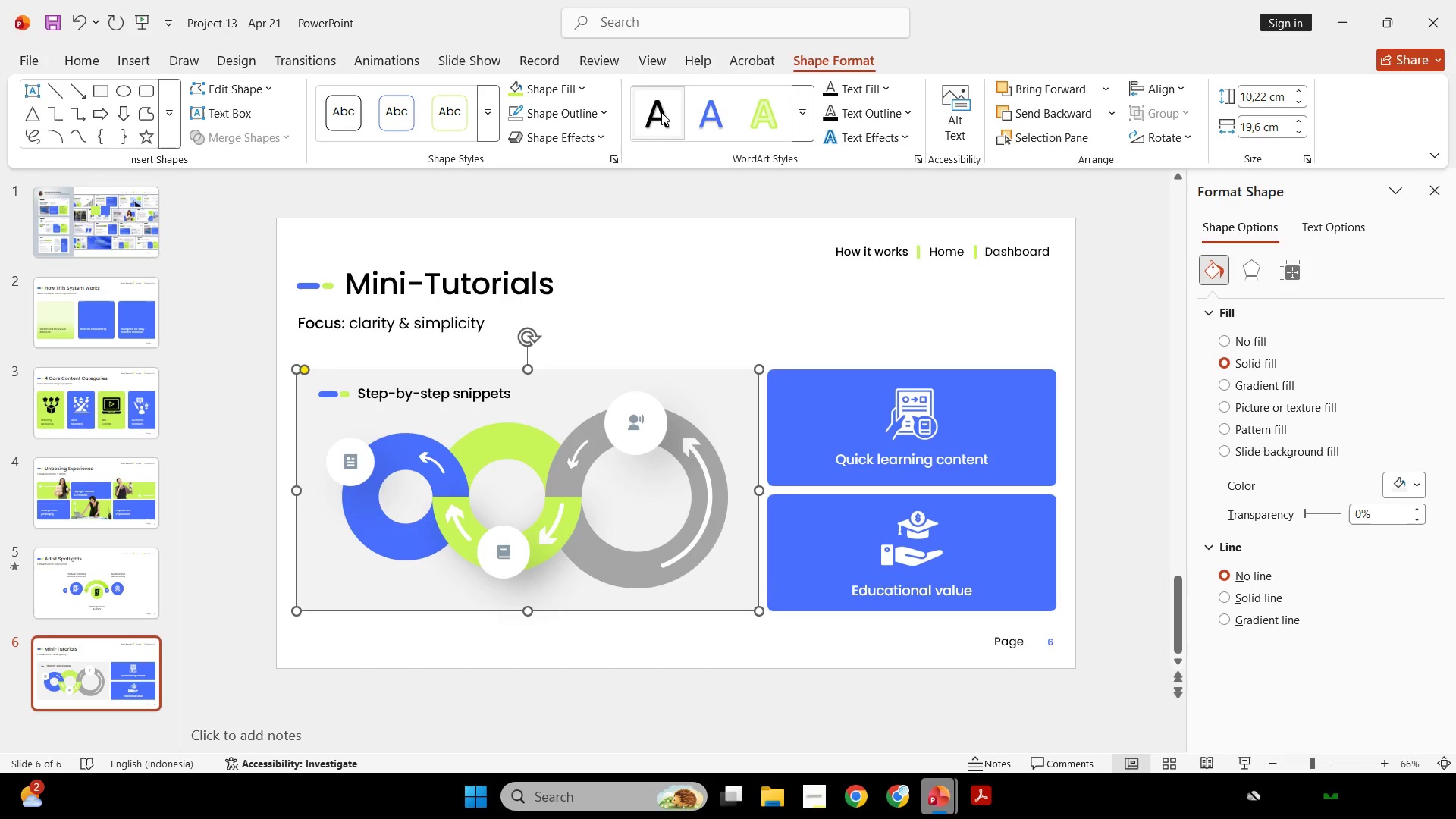 
left_click([552, 87])
 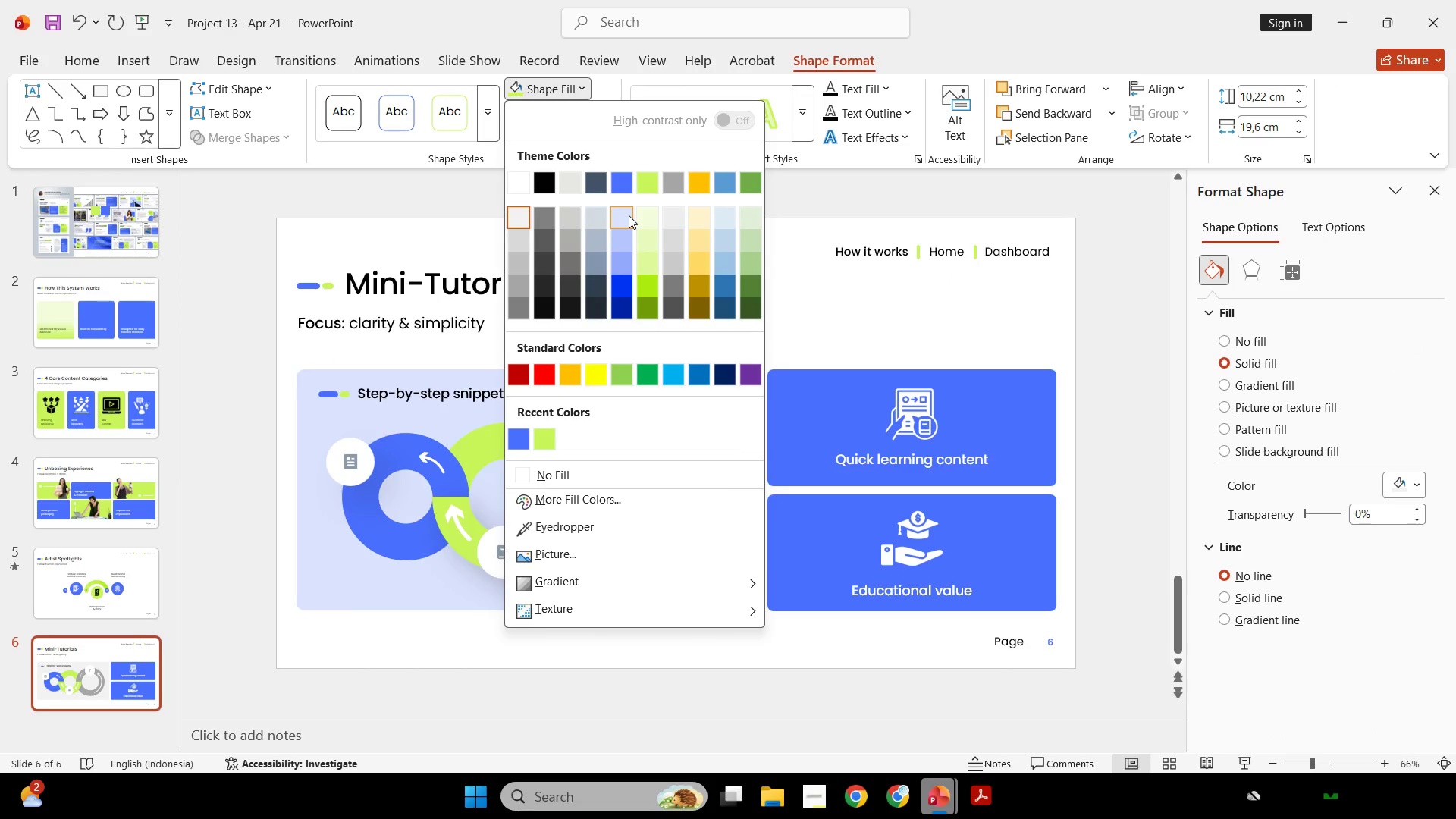 
left_click([629, 215])
 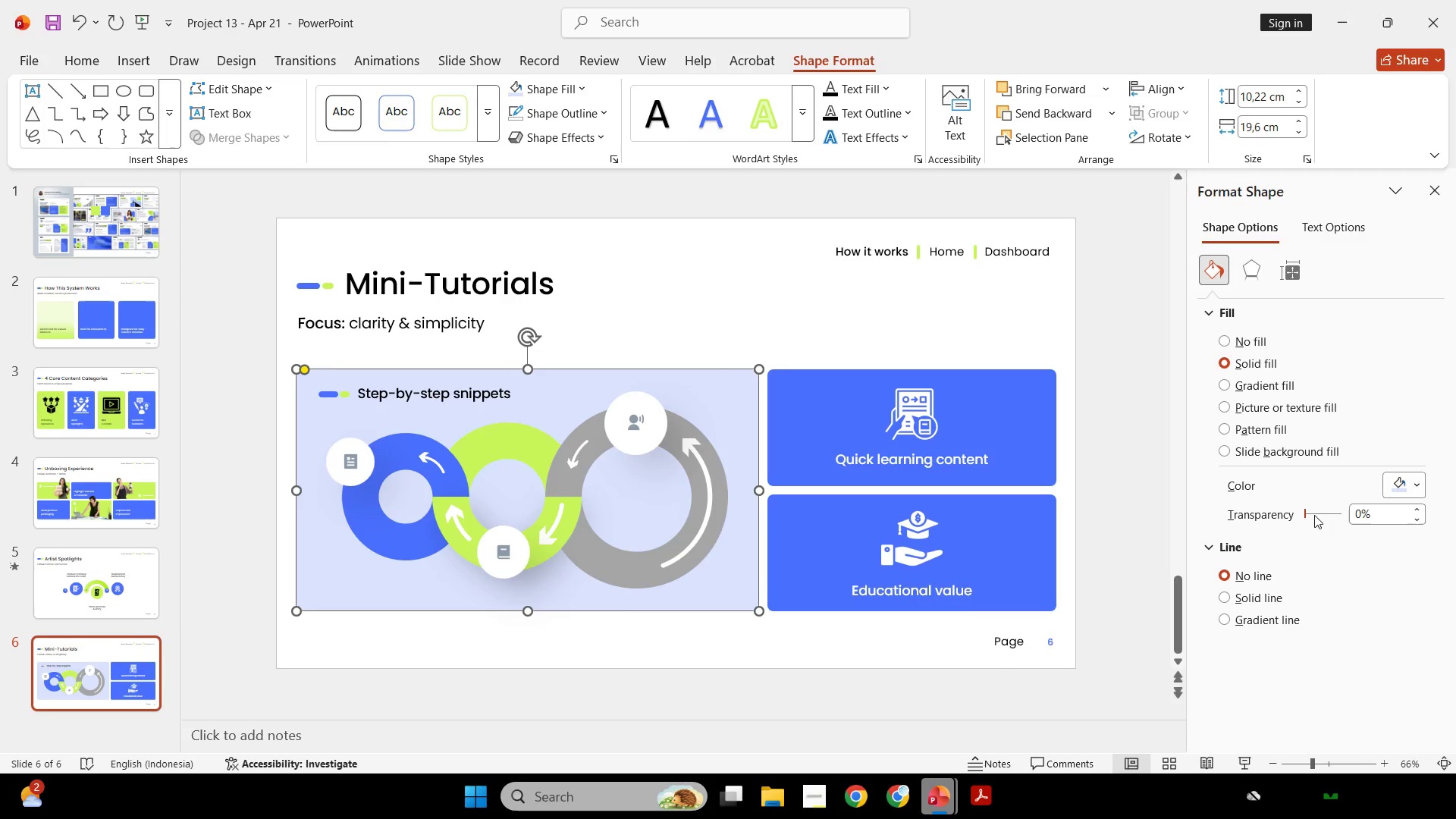 
left_click_drag(start_coordinate=[1308, 516], to_coordinate=[1338, 517])
 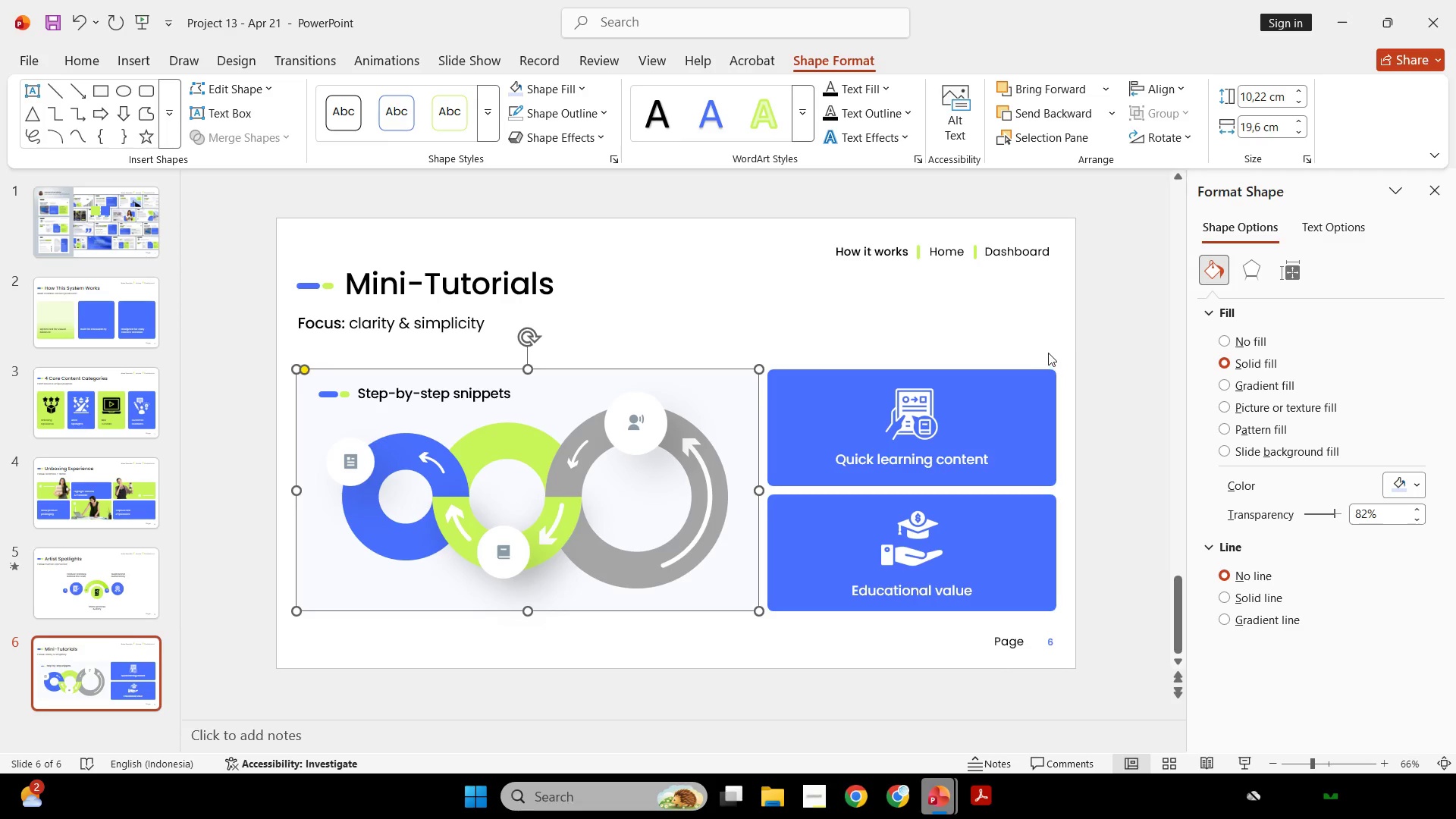 
left_click([1048, 353])
 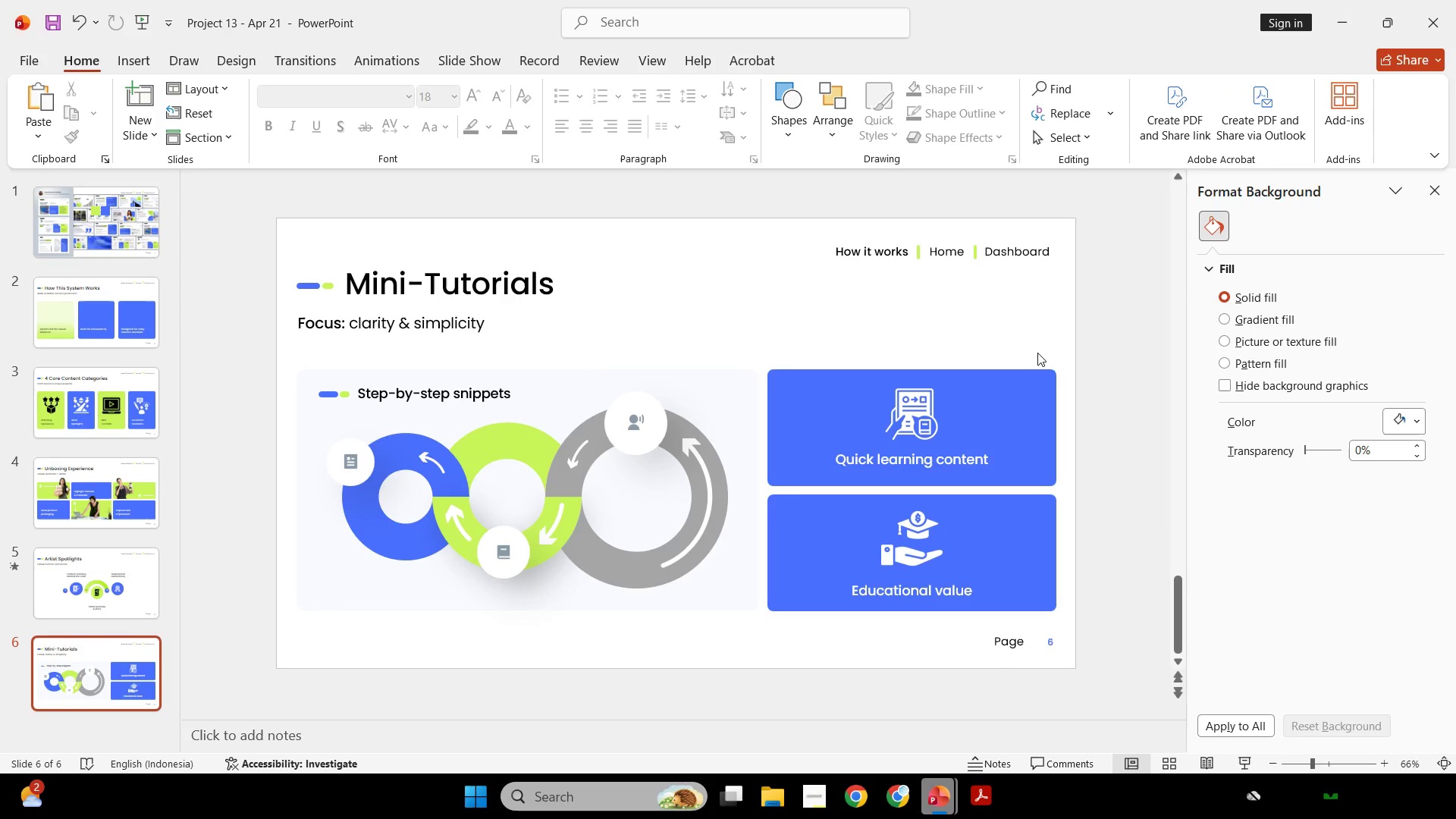 
key(Control+ControlLeft)
 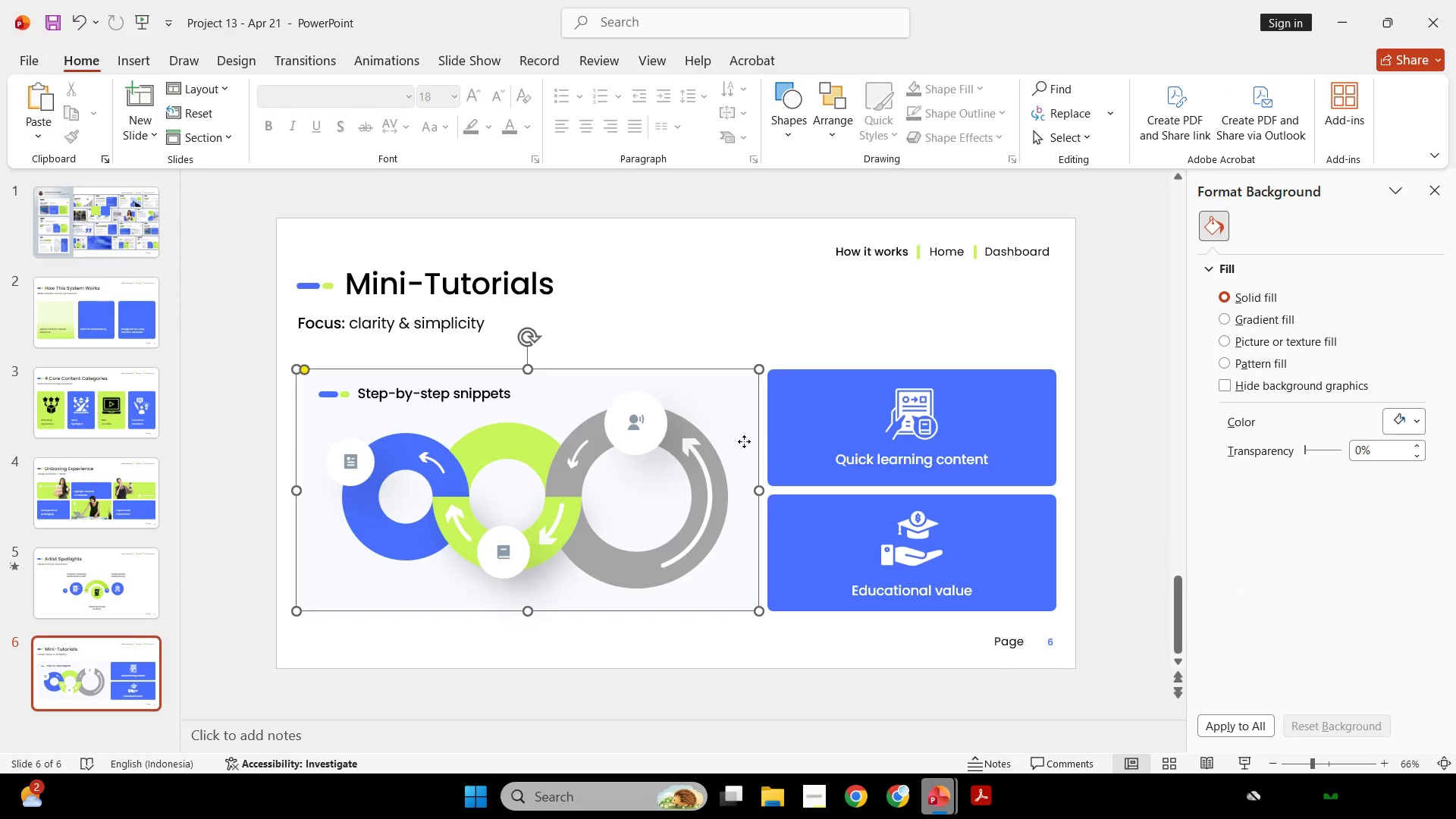 
left_click([744, 441])
 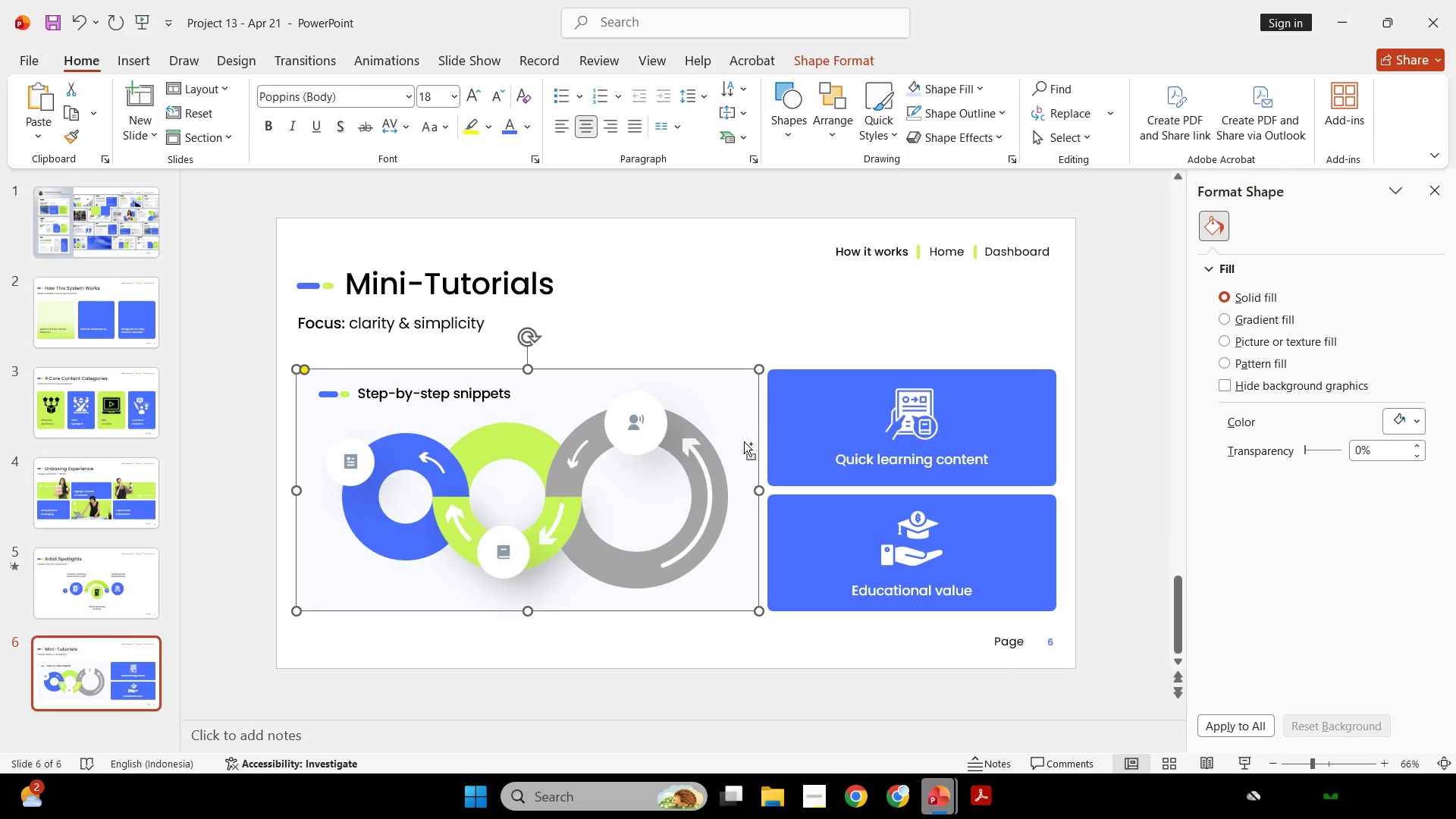 
hold_key(key=ControlLeft, duration=0.59)
scroll: coordinate [758, 441], scroll_direction: up, amount: 4.0
 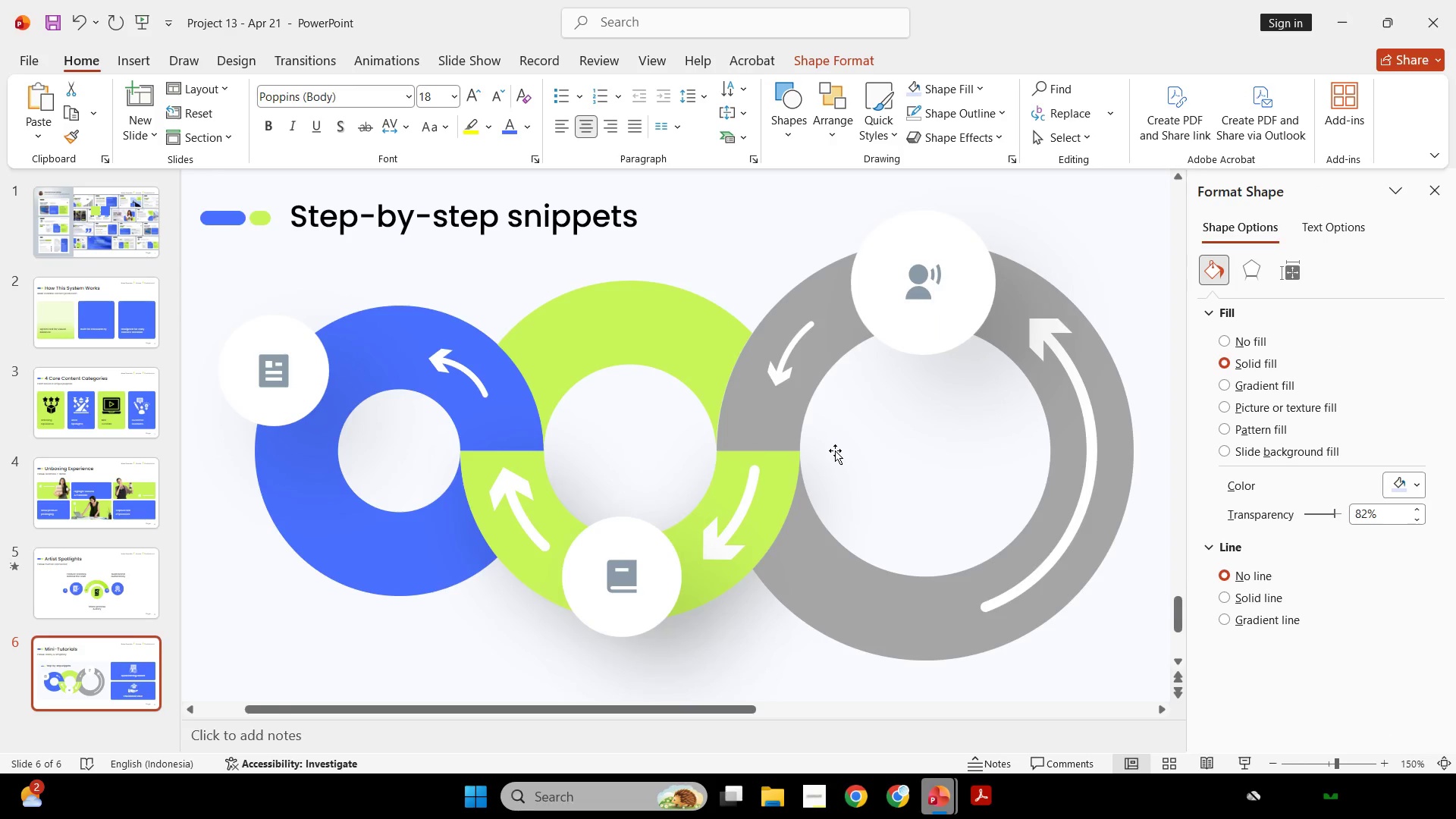 
scroll: coordinate [943, 448], scroll_direction: down, amount: 13.0
 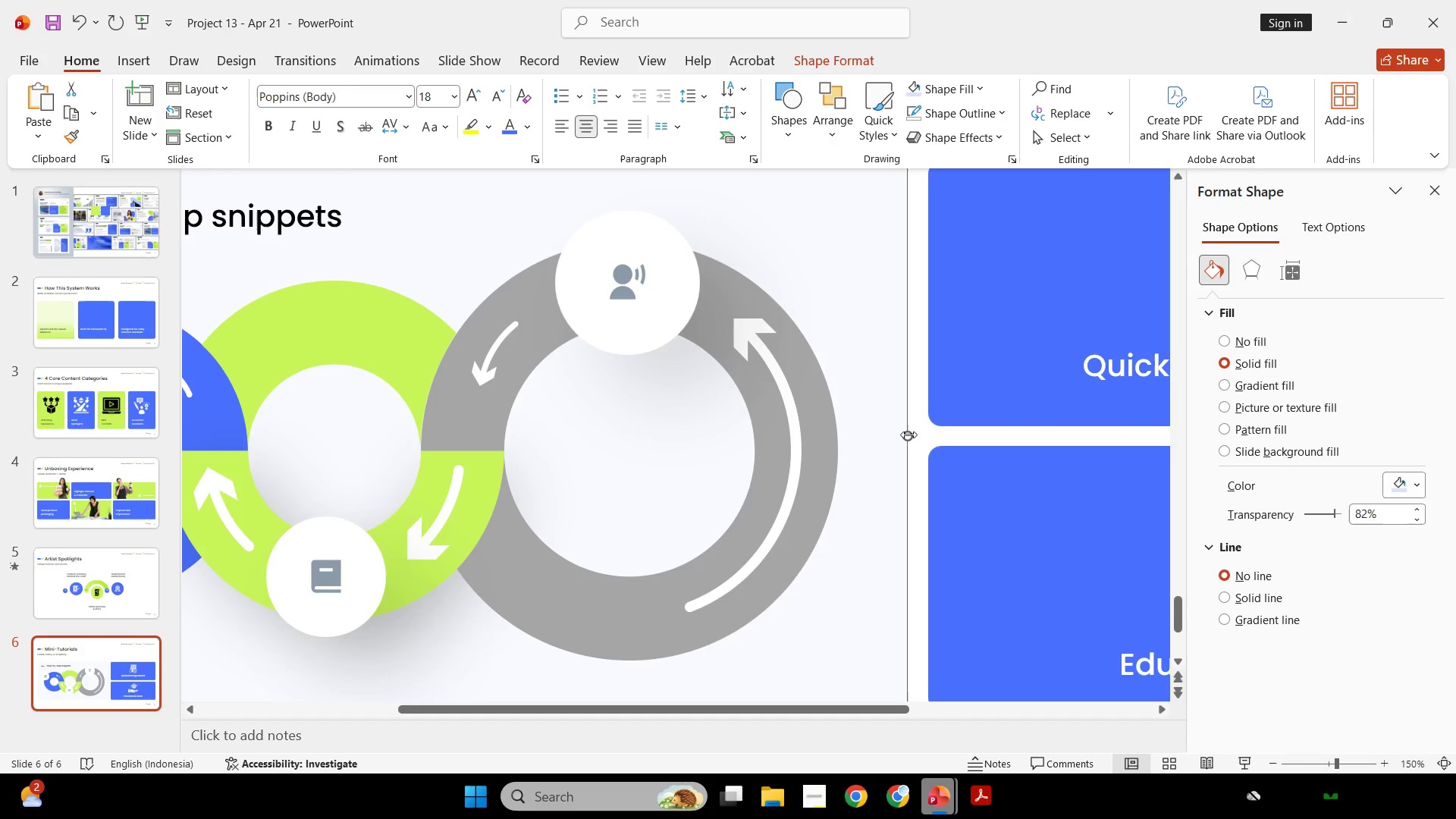 
left_click_drag(start_coordinate=[908, 435], to_coordinate=[912, 436])
 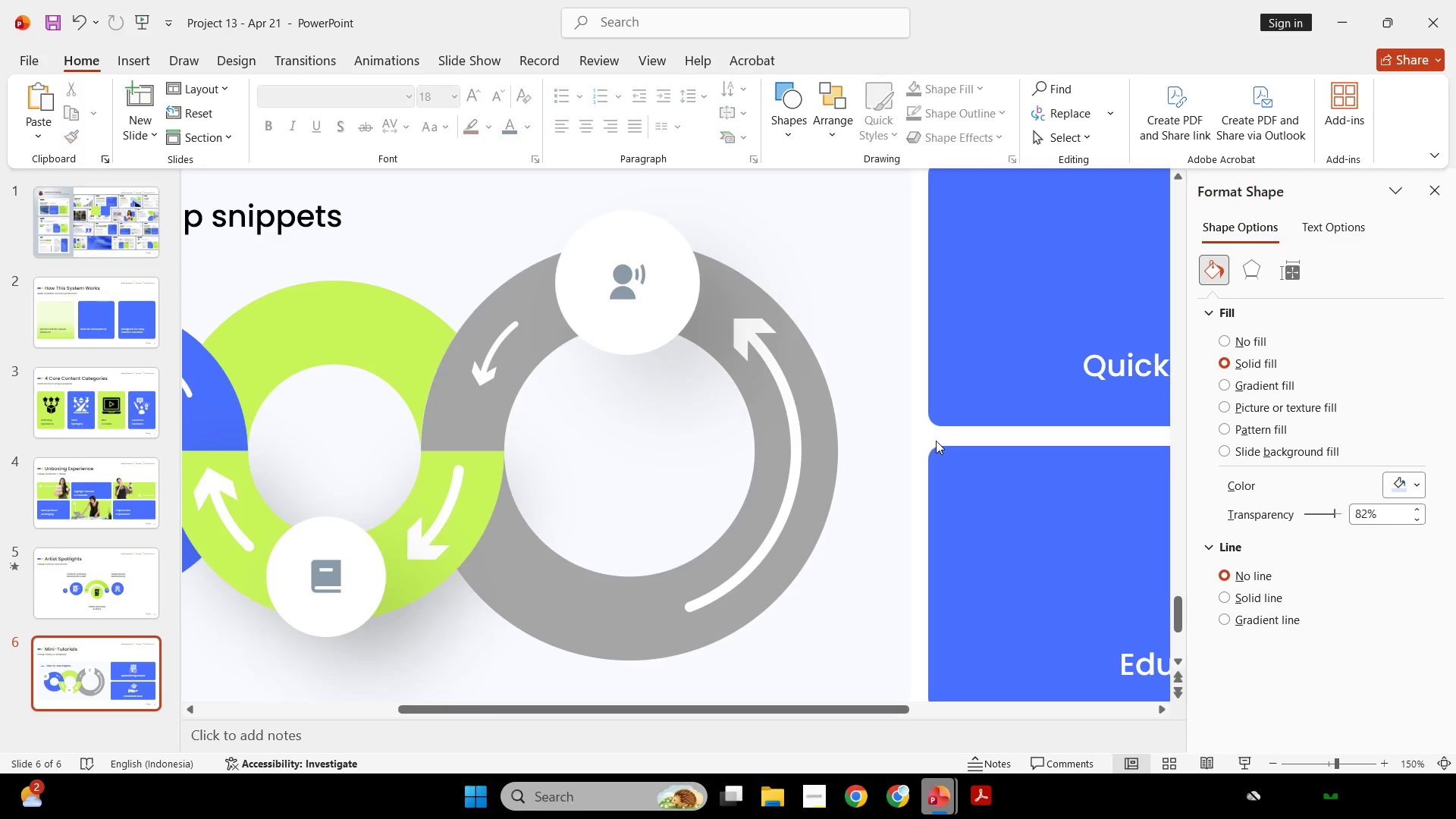 
left_click([936, 441])
 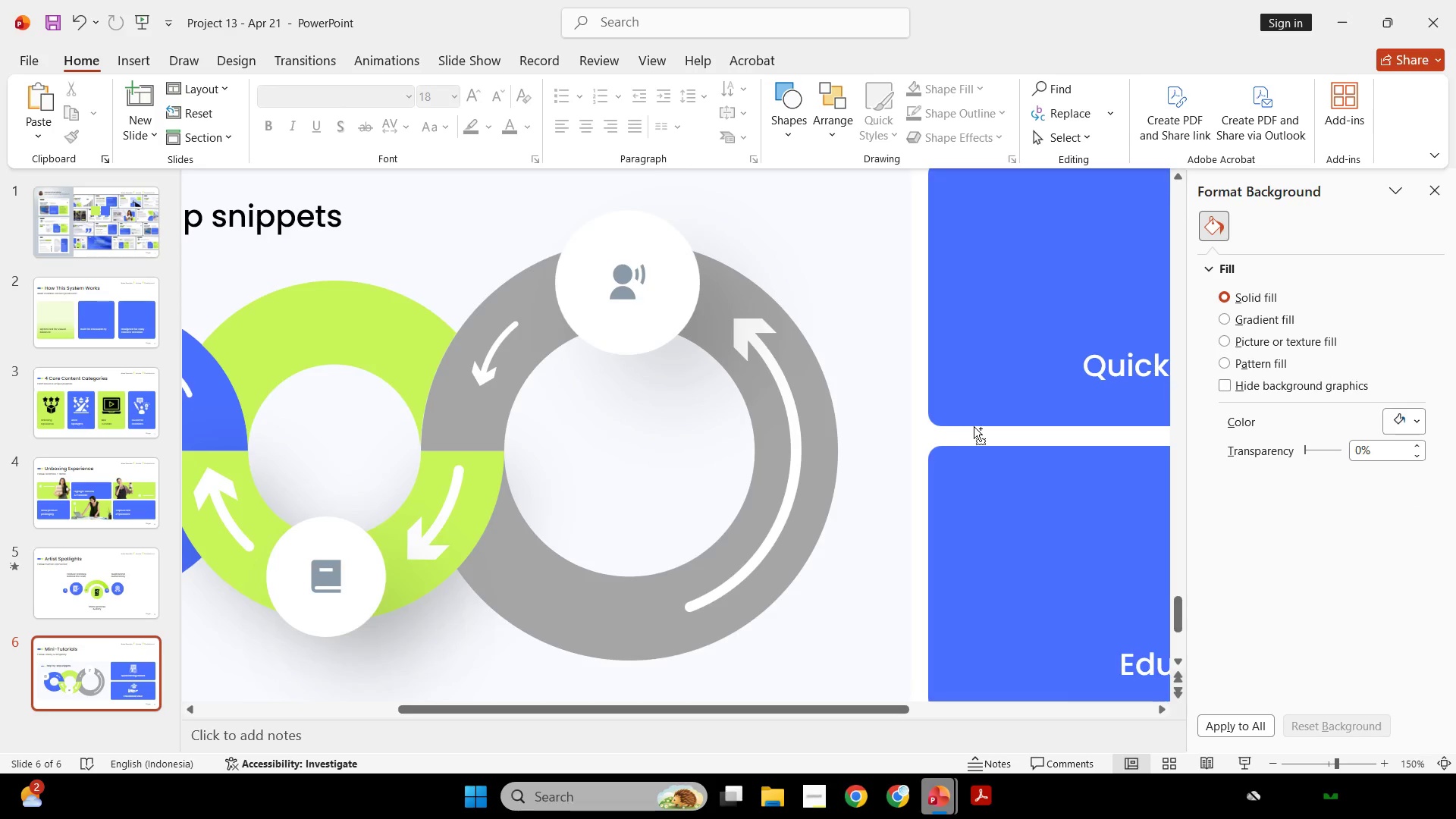 
hold_key(key=ControlLeft, duration=0.67)
scroll: coordinate [981, 422], scroll_direction: down, amount: 2.0
 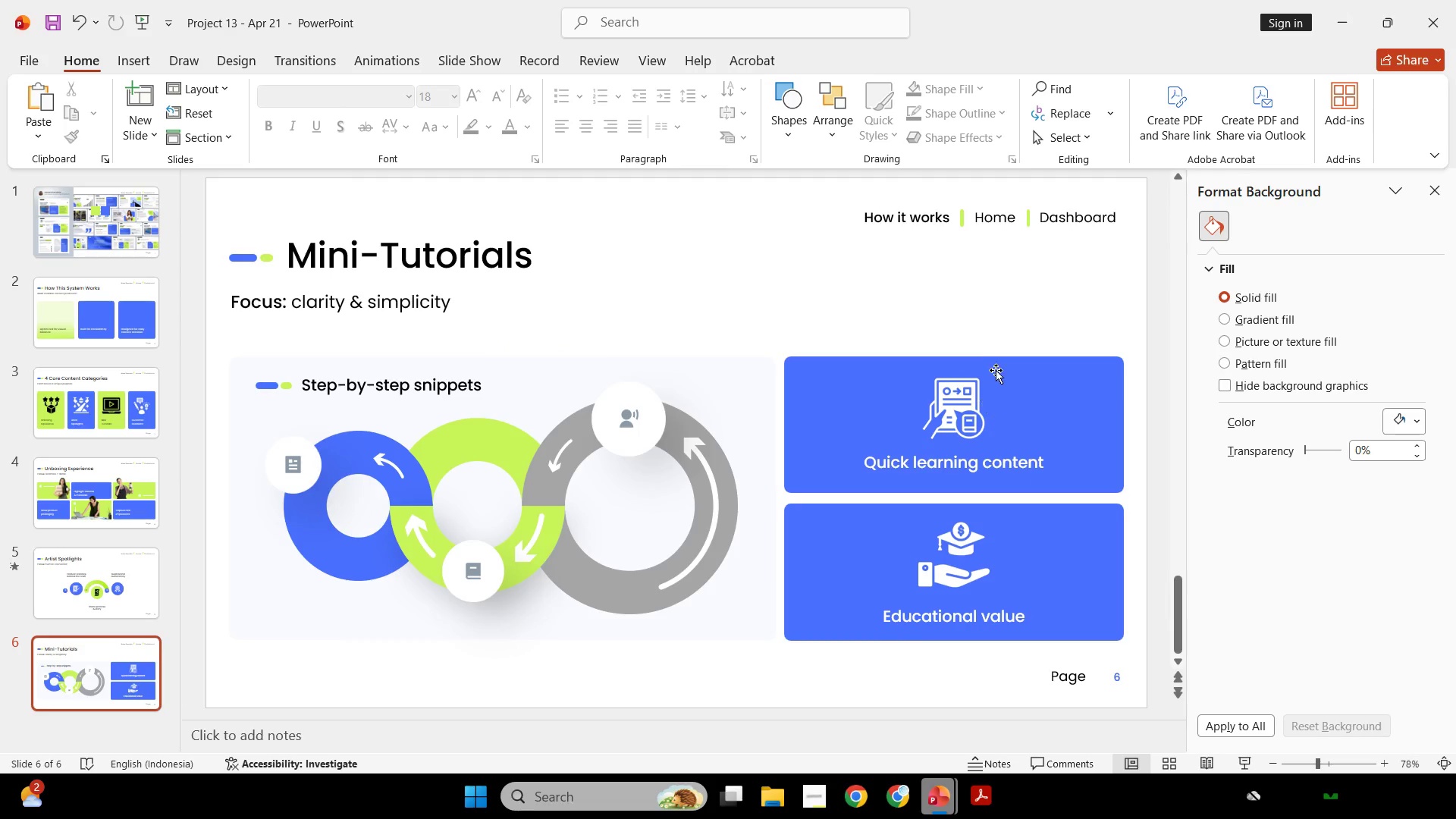 
key(Control+ControlLeft)
 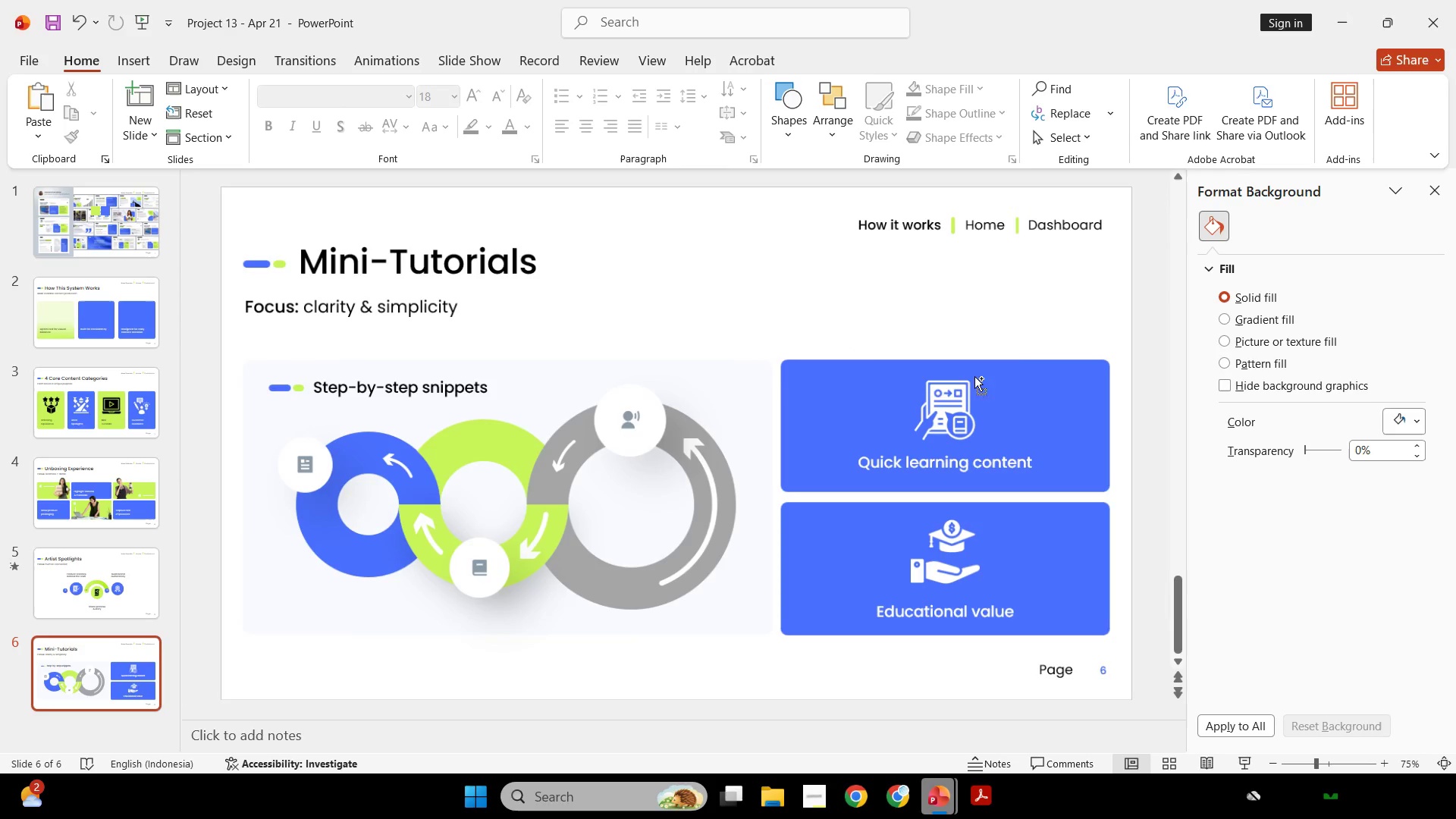 
hold_key(key=ControlLeft, duration=0.31)
 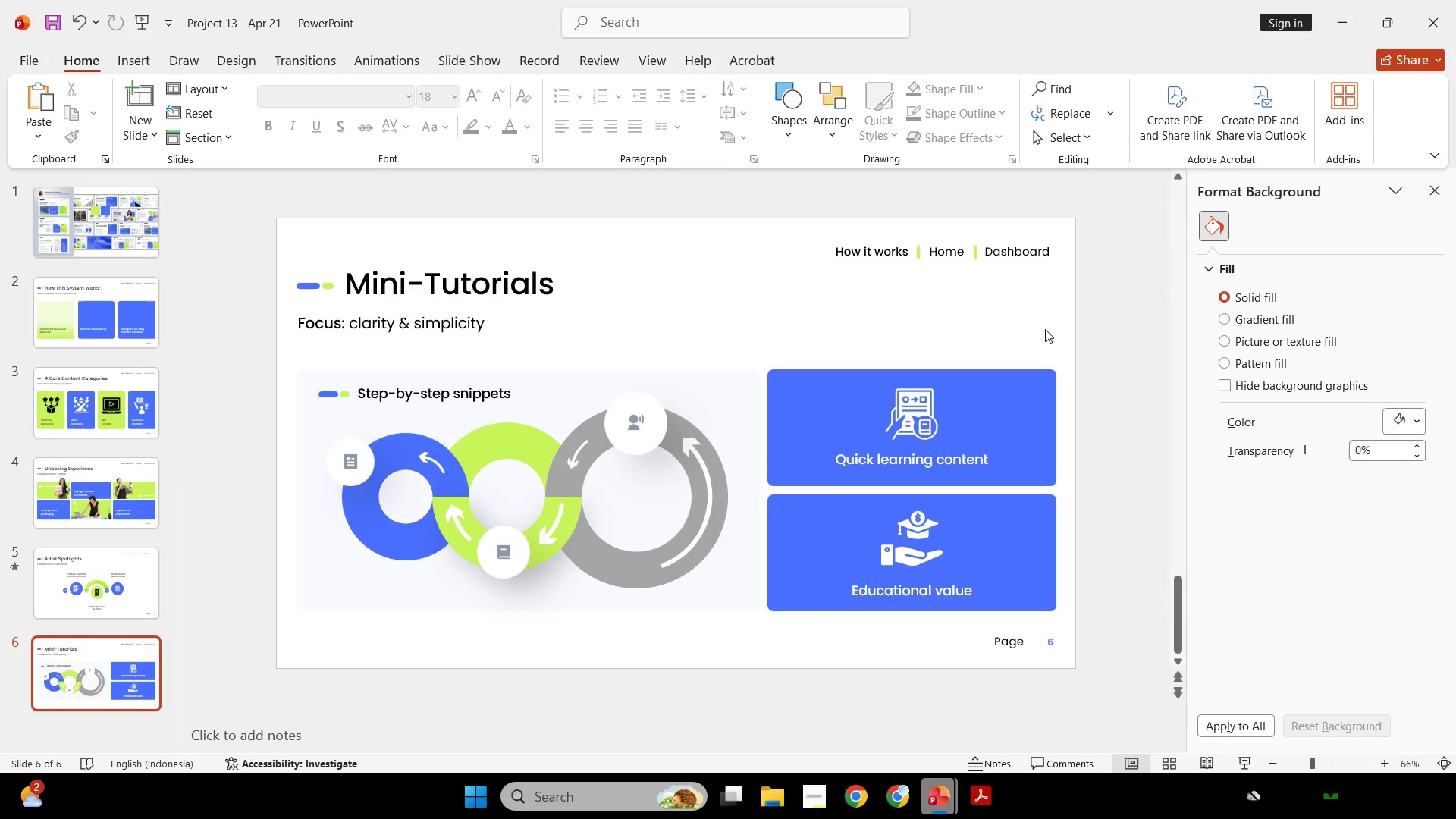 
scroll: coordinate [996, 366], scroll_direction: down, amount: 1.0
 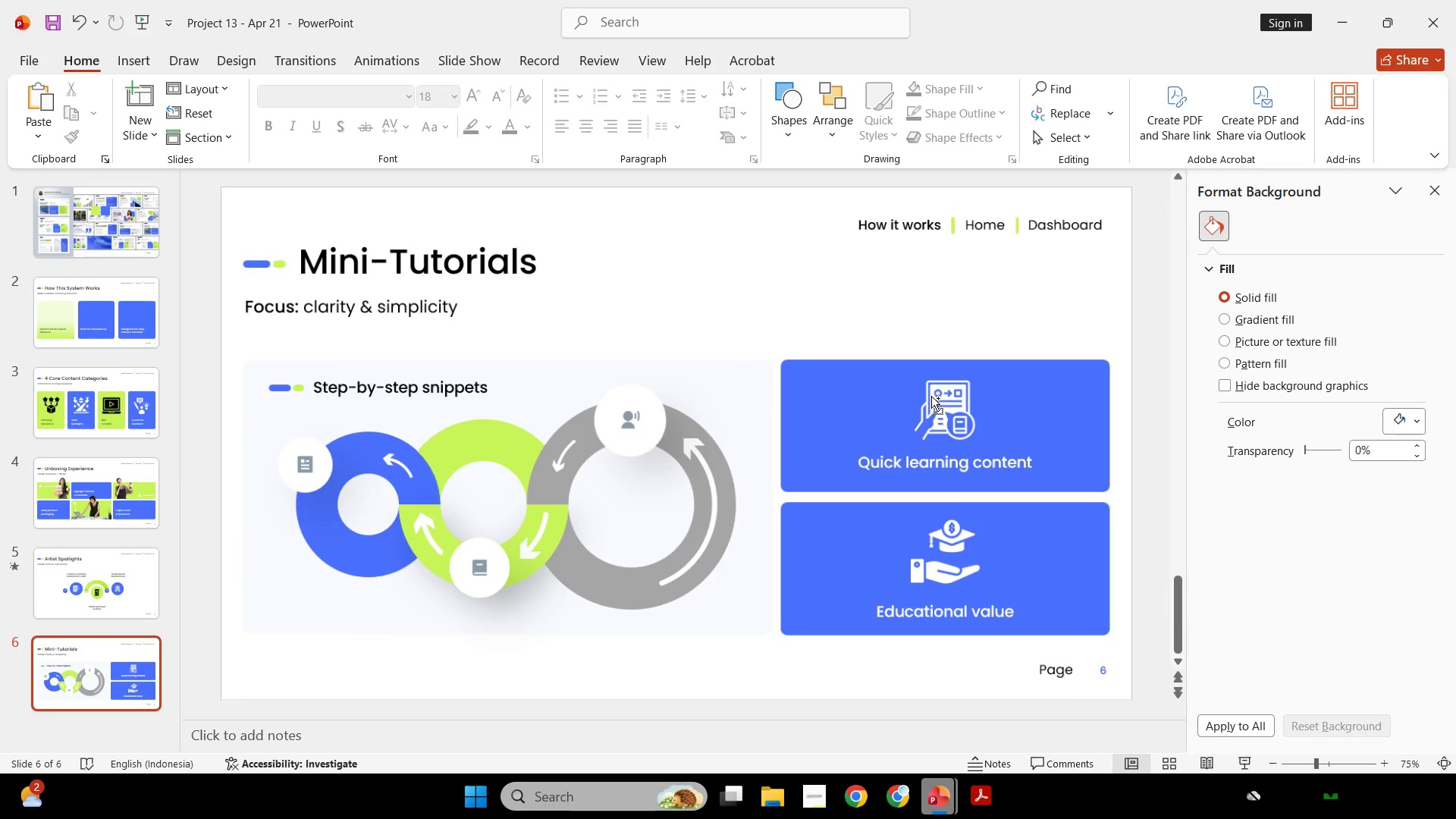 
left_click([1045, 329])
 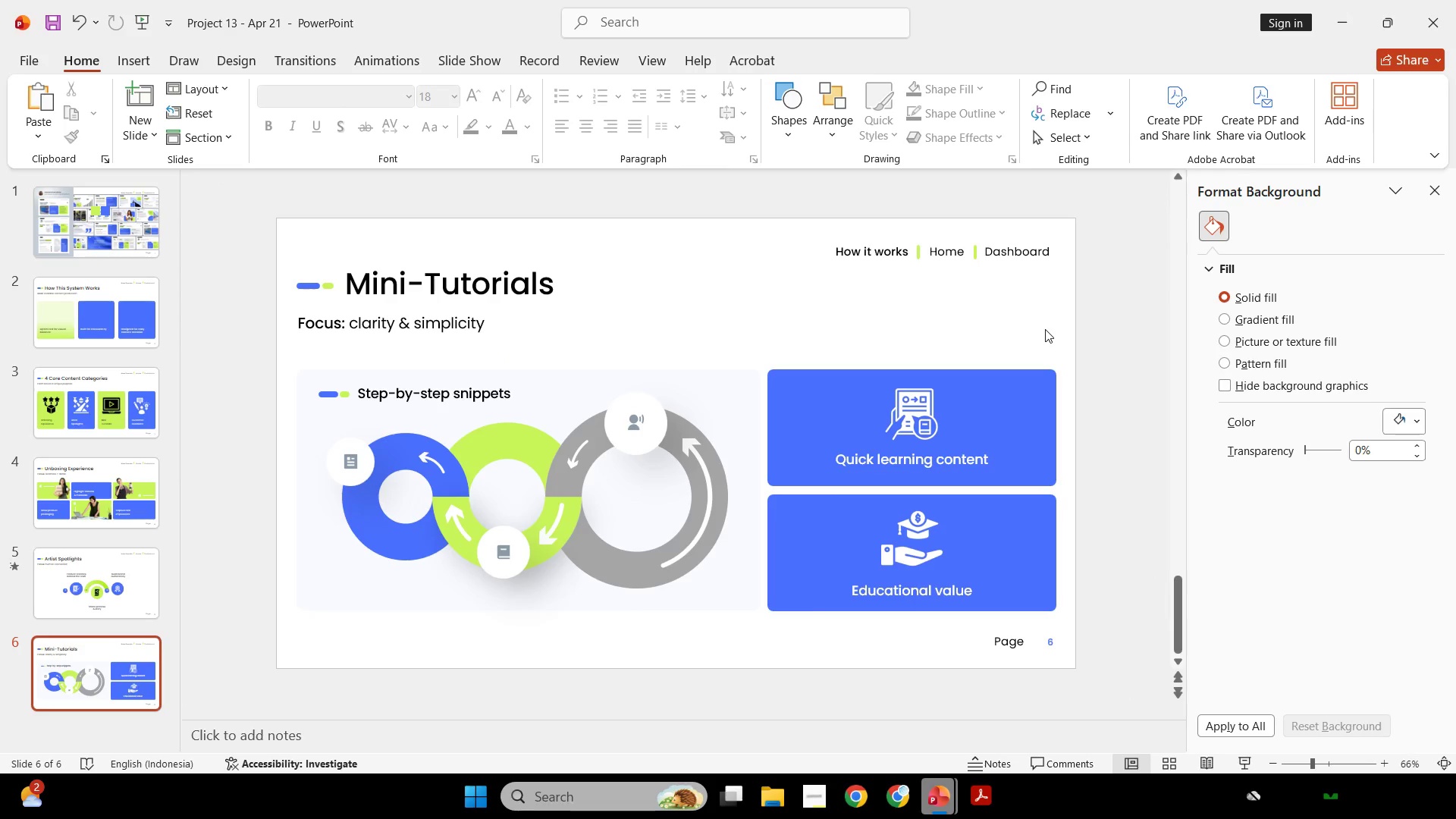 
scroll: coordinate [931, 396], scroll_direction: down, amount: 1.0
 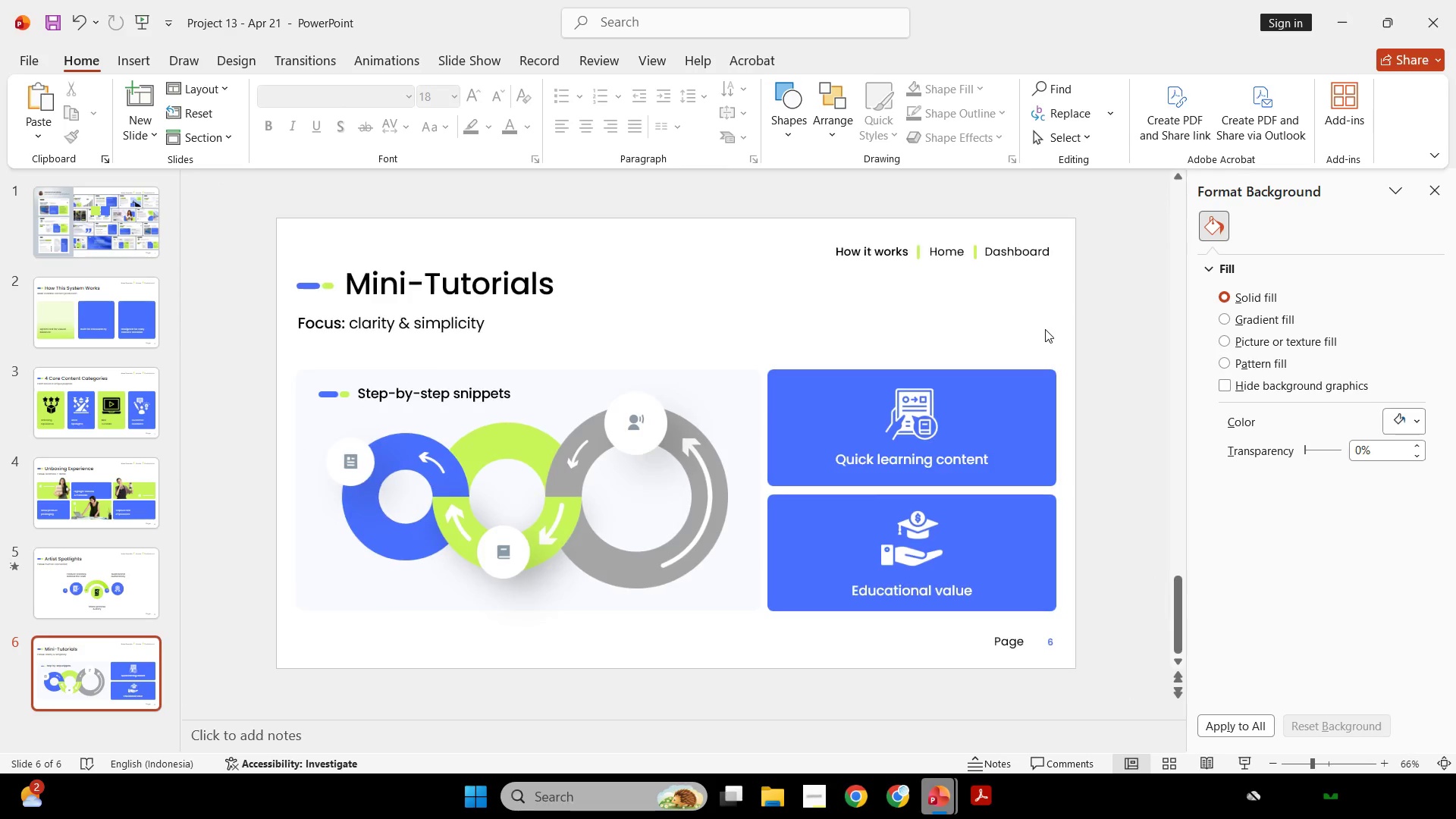 
wait(8.2)
 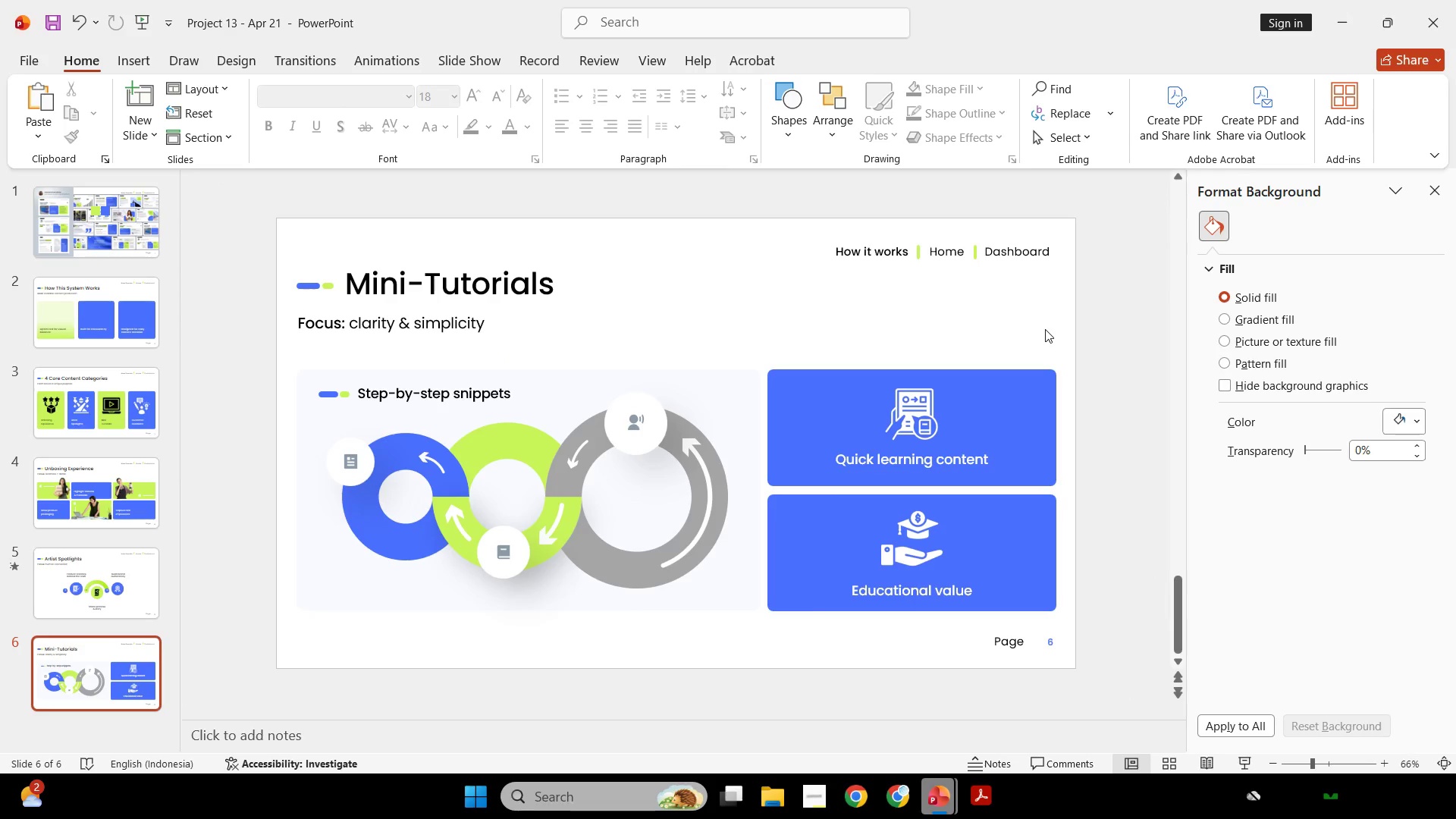 
left_click_drag(start_coordinate=[469, 545], to_coordinate=[679, 623])
 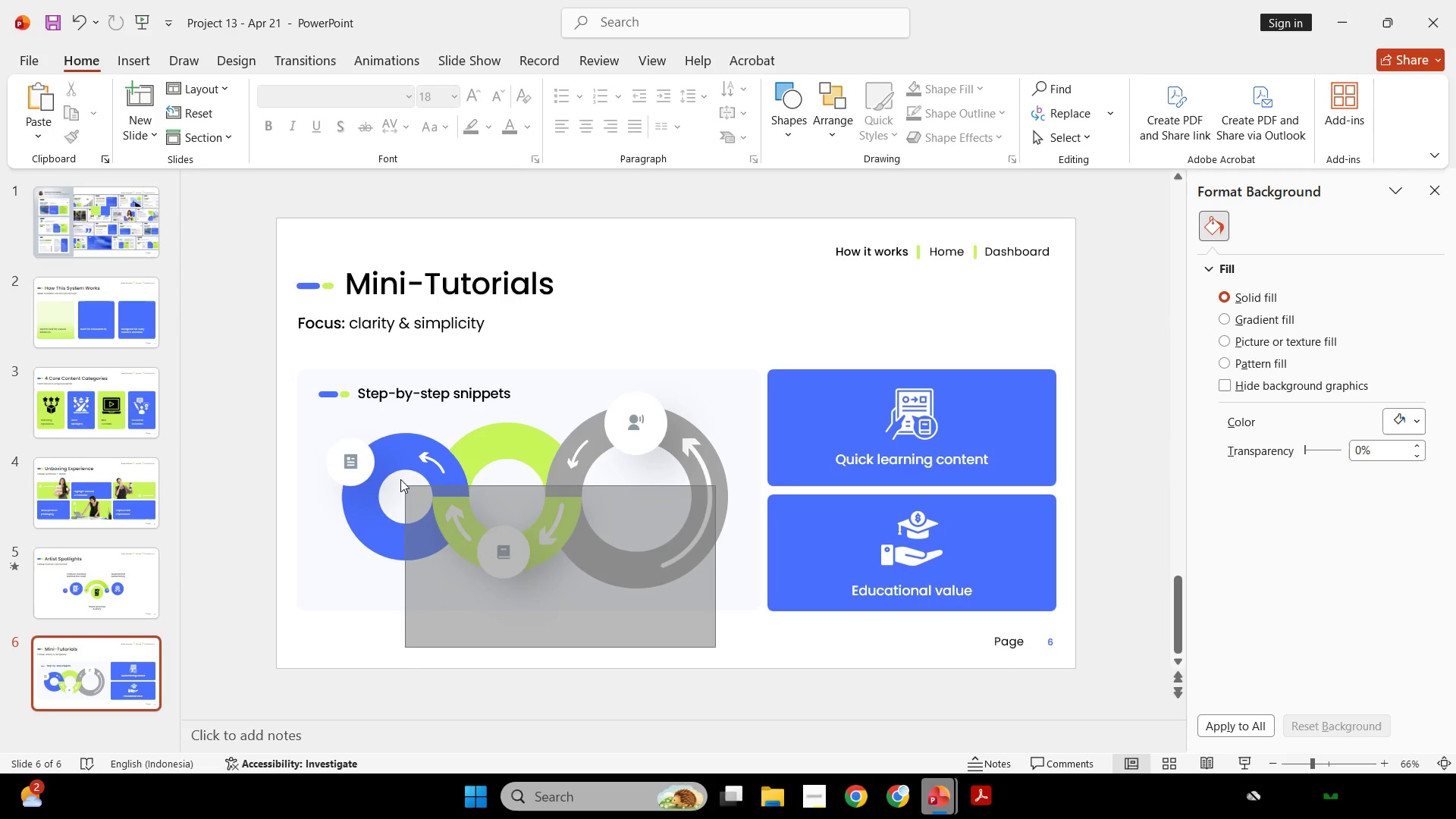 
left_click([679, 623])
 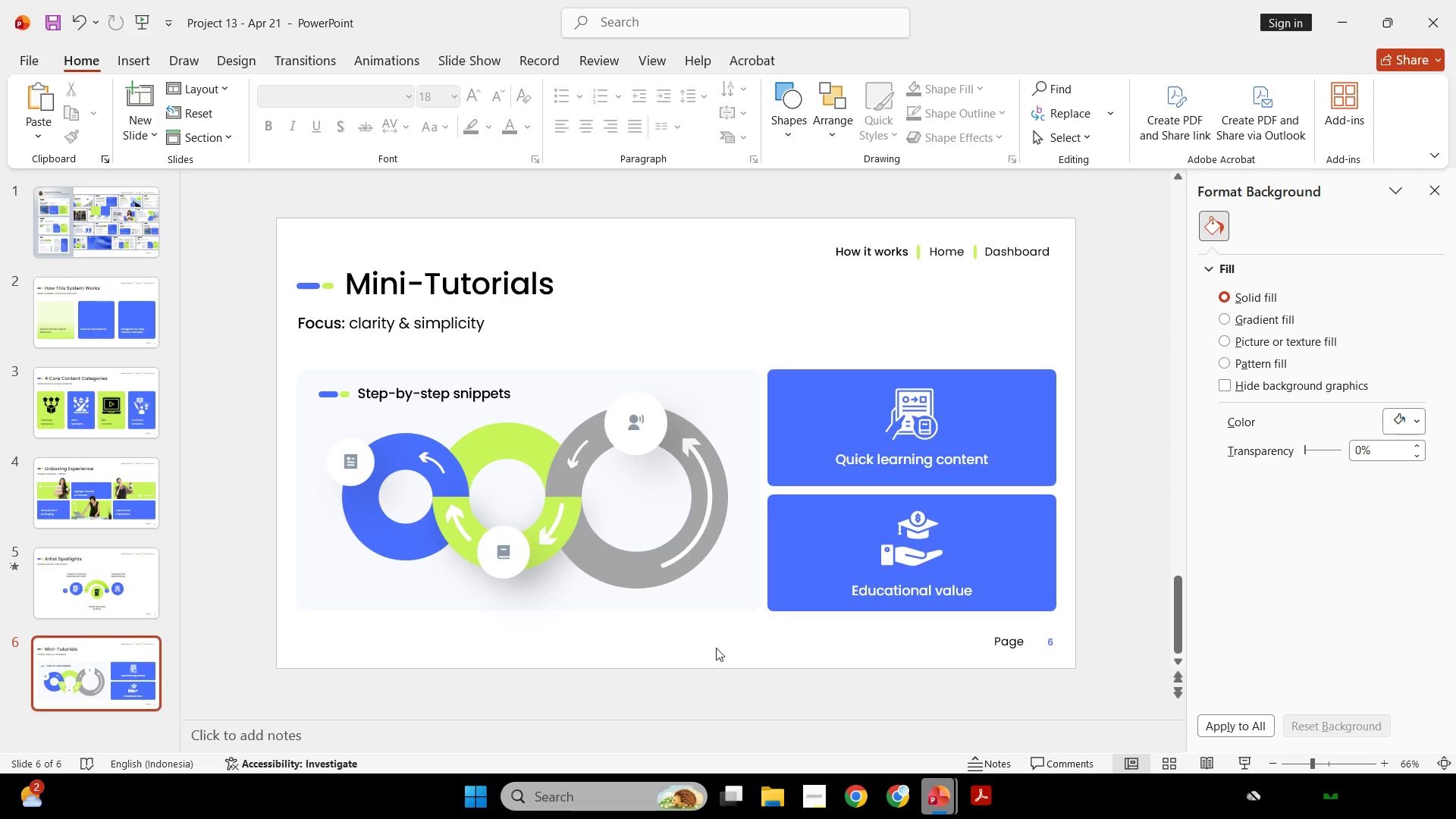 
left_click_drag(start_coordinate=[716, 648], to_coordinate=[384, 404])
 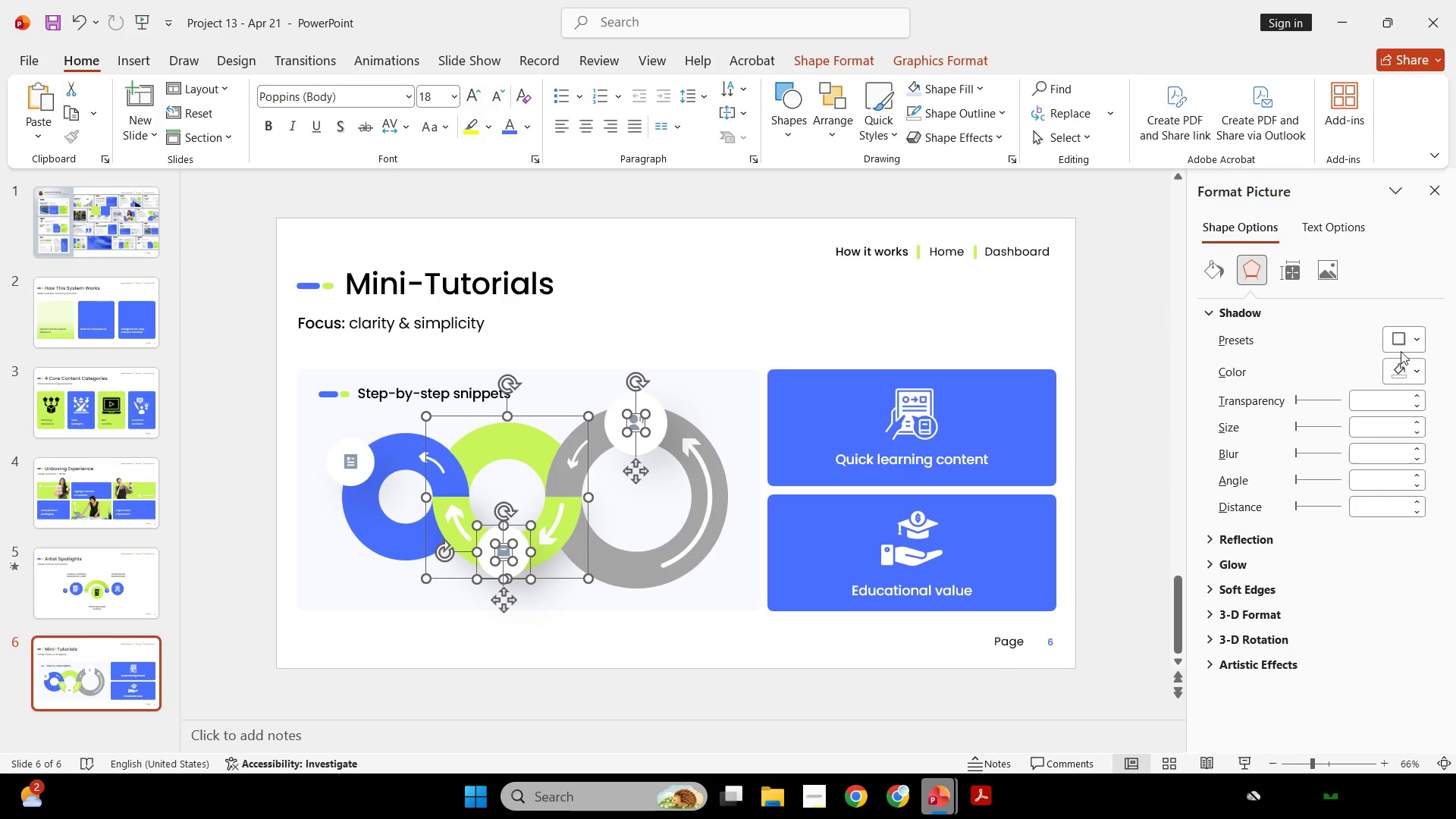 
left_click([1401, 344])
 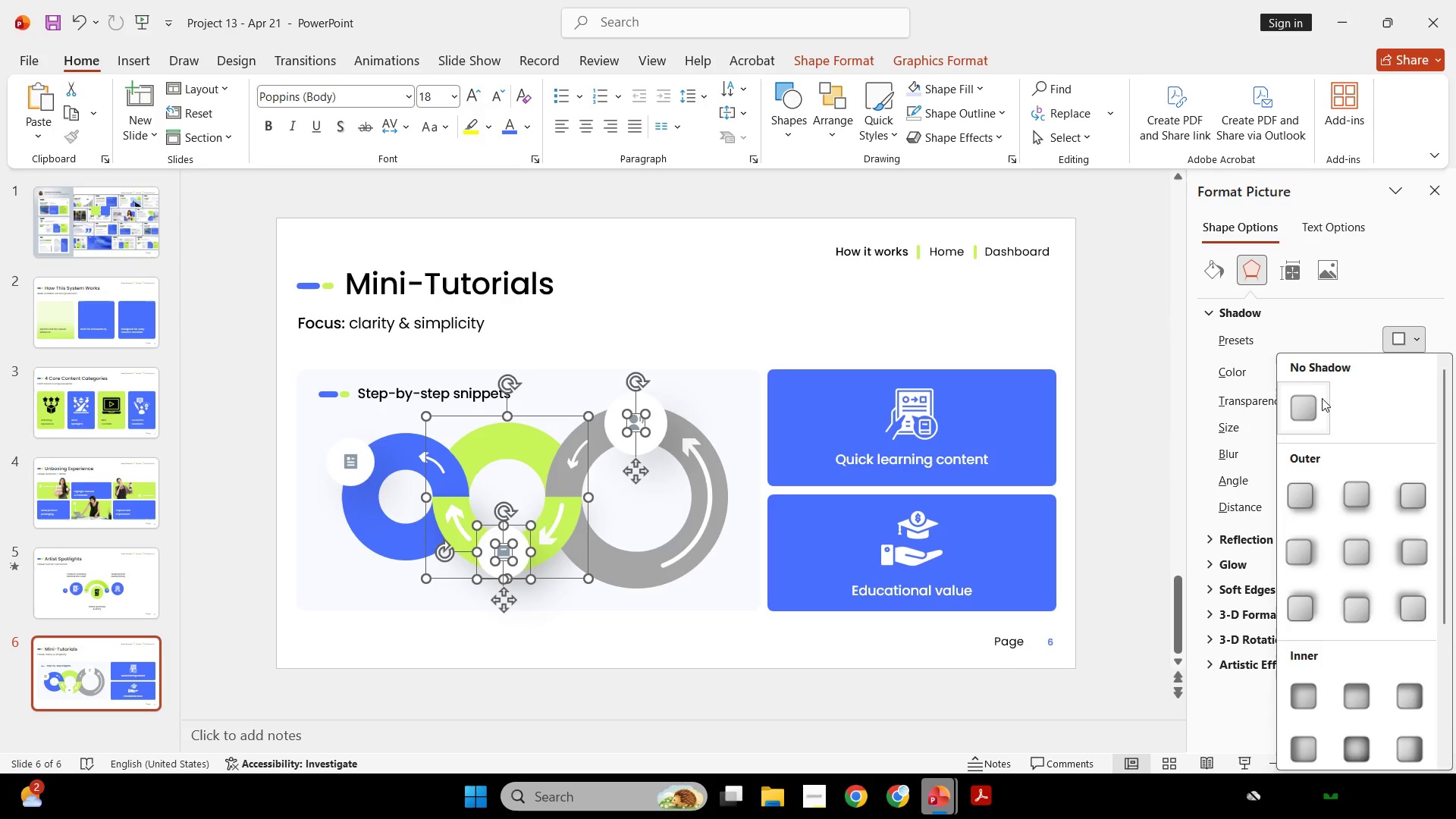 
left_click([1317, 400])
 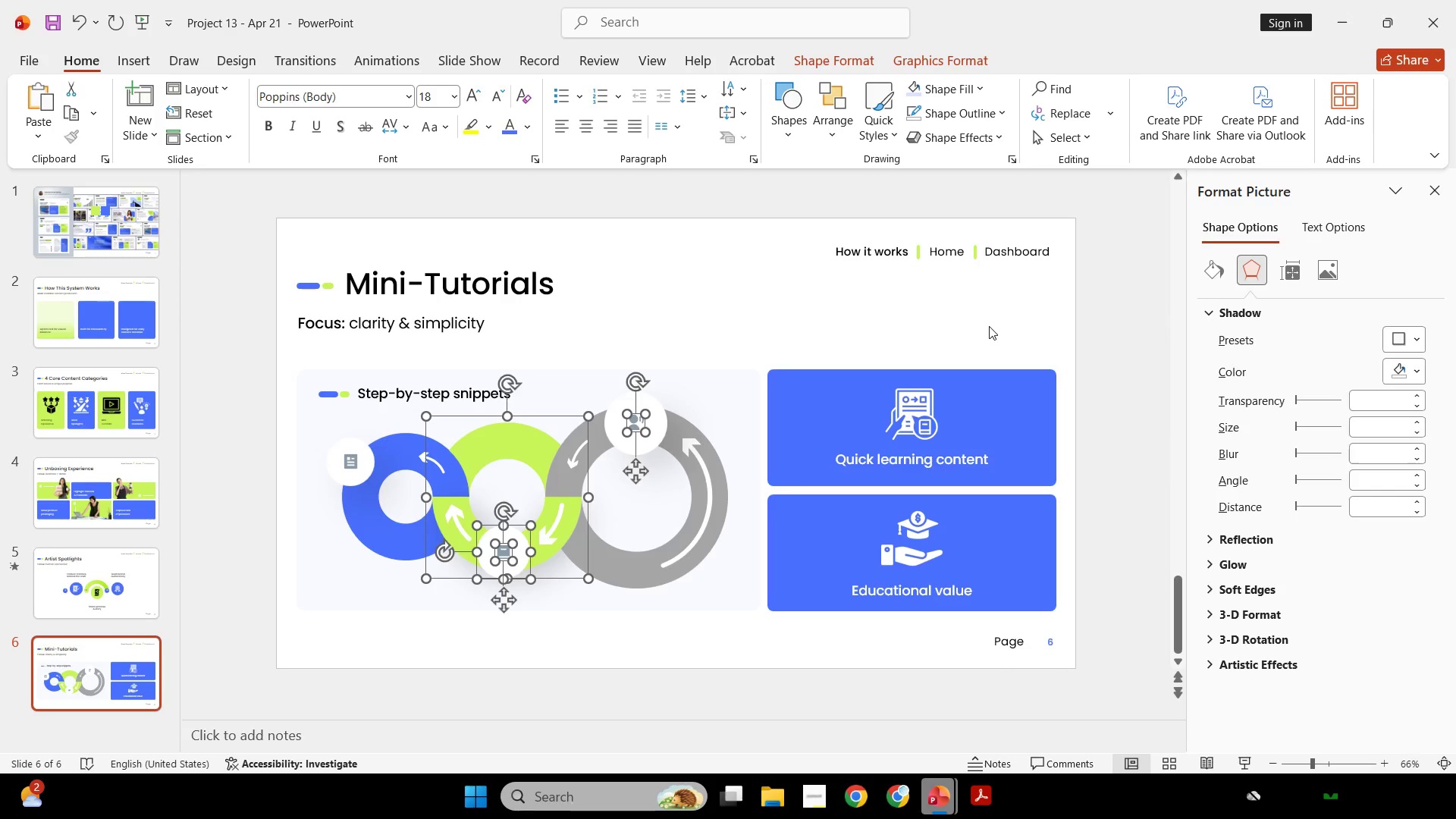 
left_click_drag(start_coordinate=[988, 326], to_coordinate=[281, 388])
 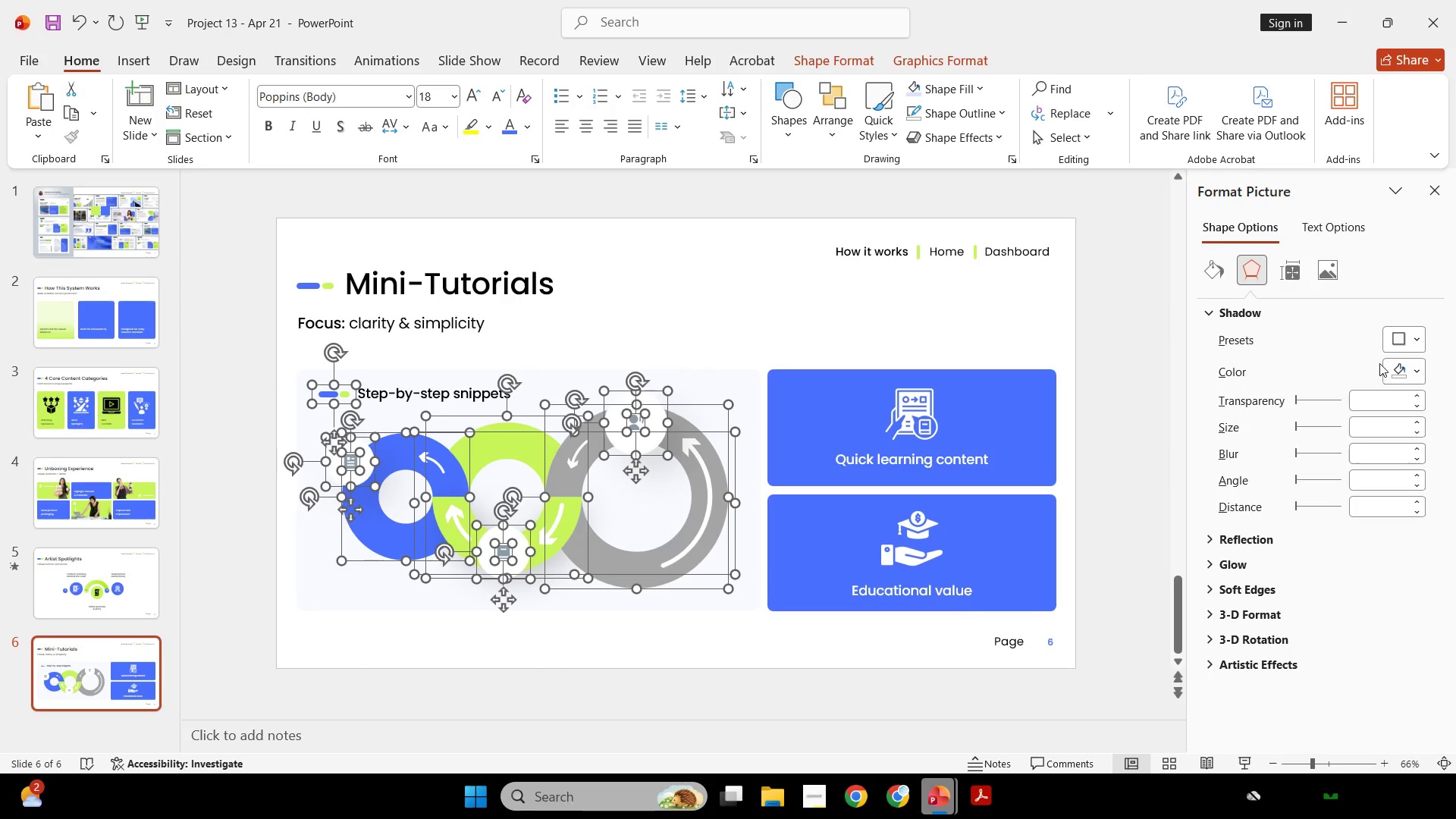 
left_click([1411, 336])
 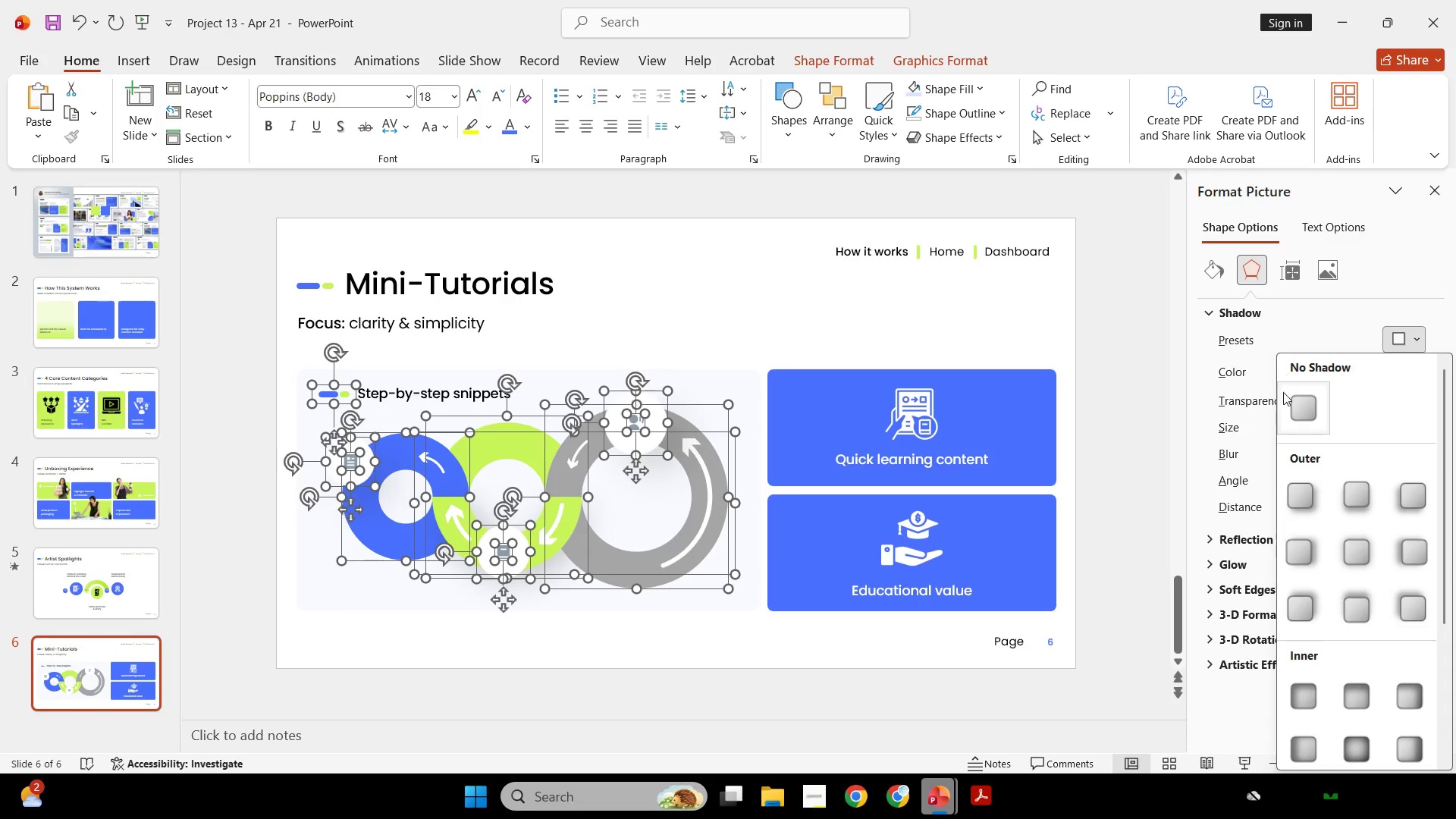 
left_click([1305, 399])
 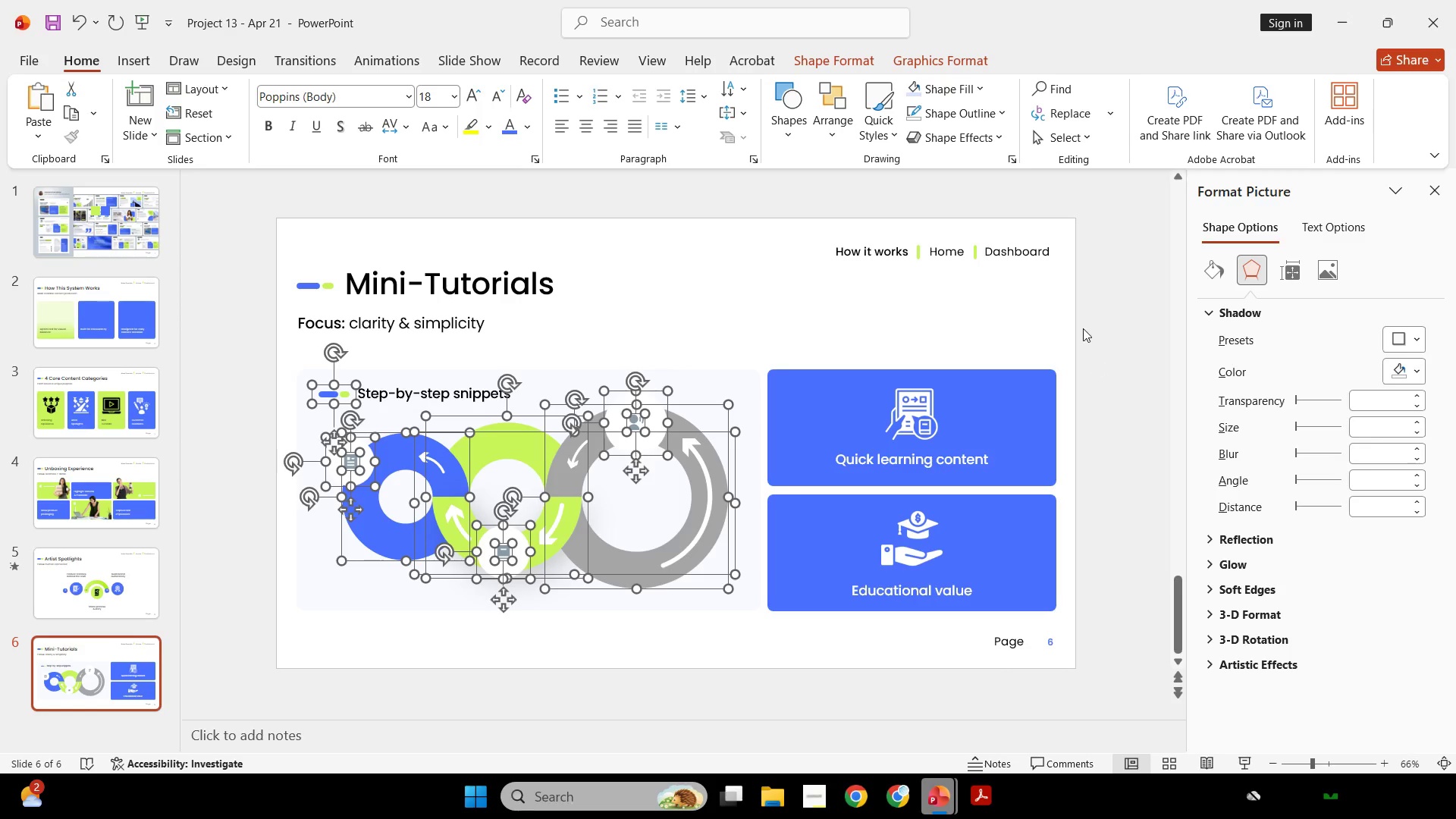 
left_click([1080, 316])
 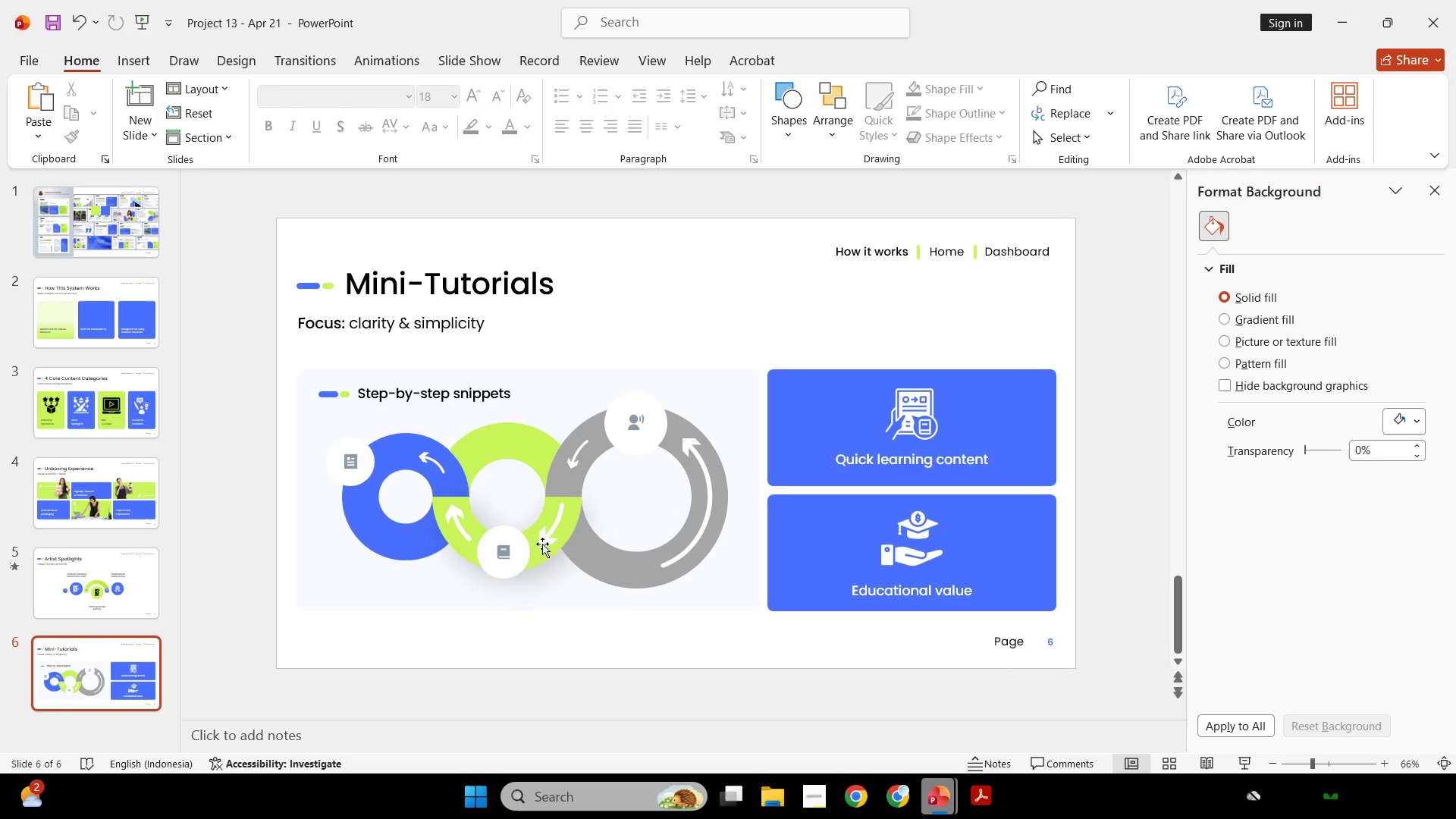 
left_click_drag(start_coordinate=[541, 559], to_coordinate=[752, 564])
 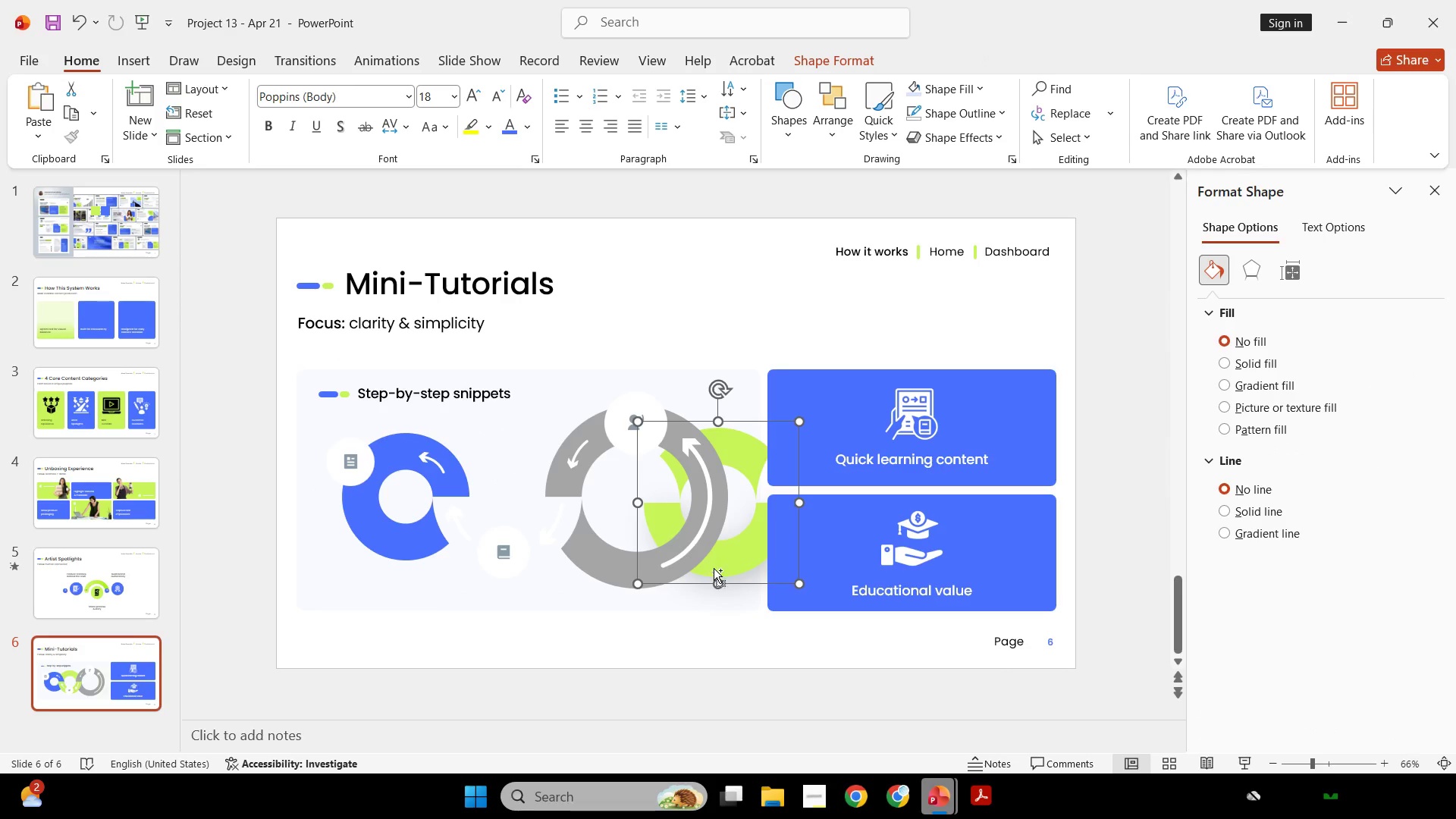 
key(Control+Z)
 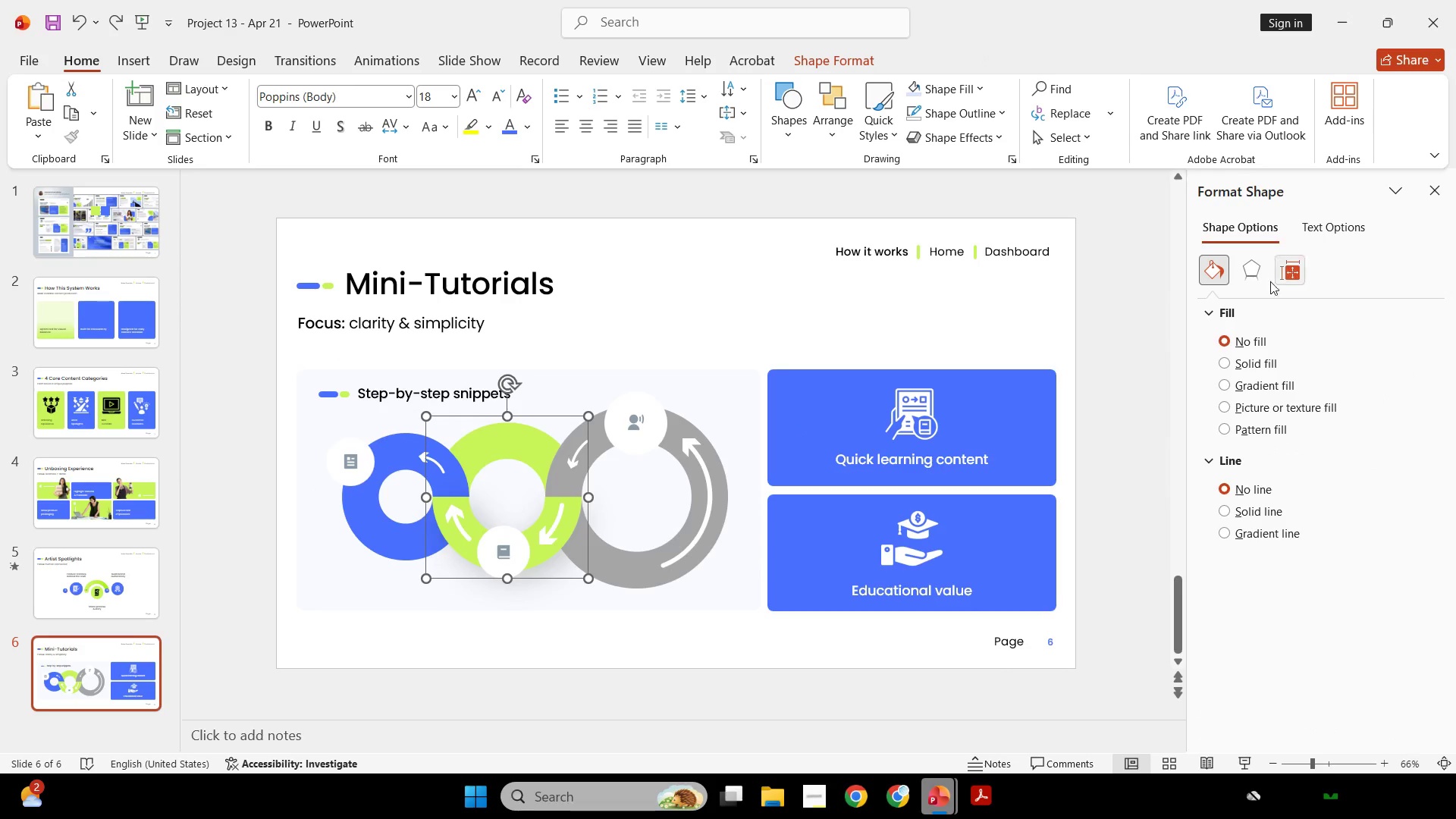 
left_click([1262, 284])
 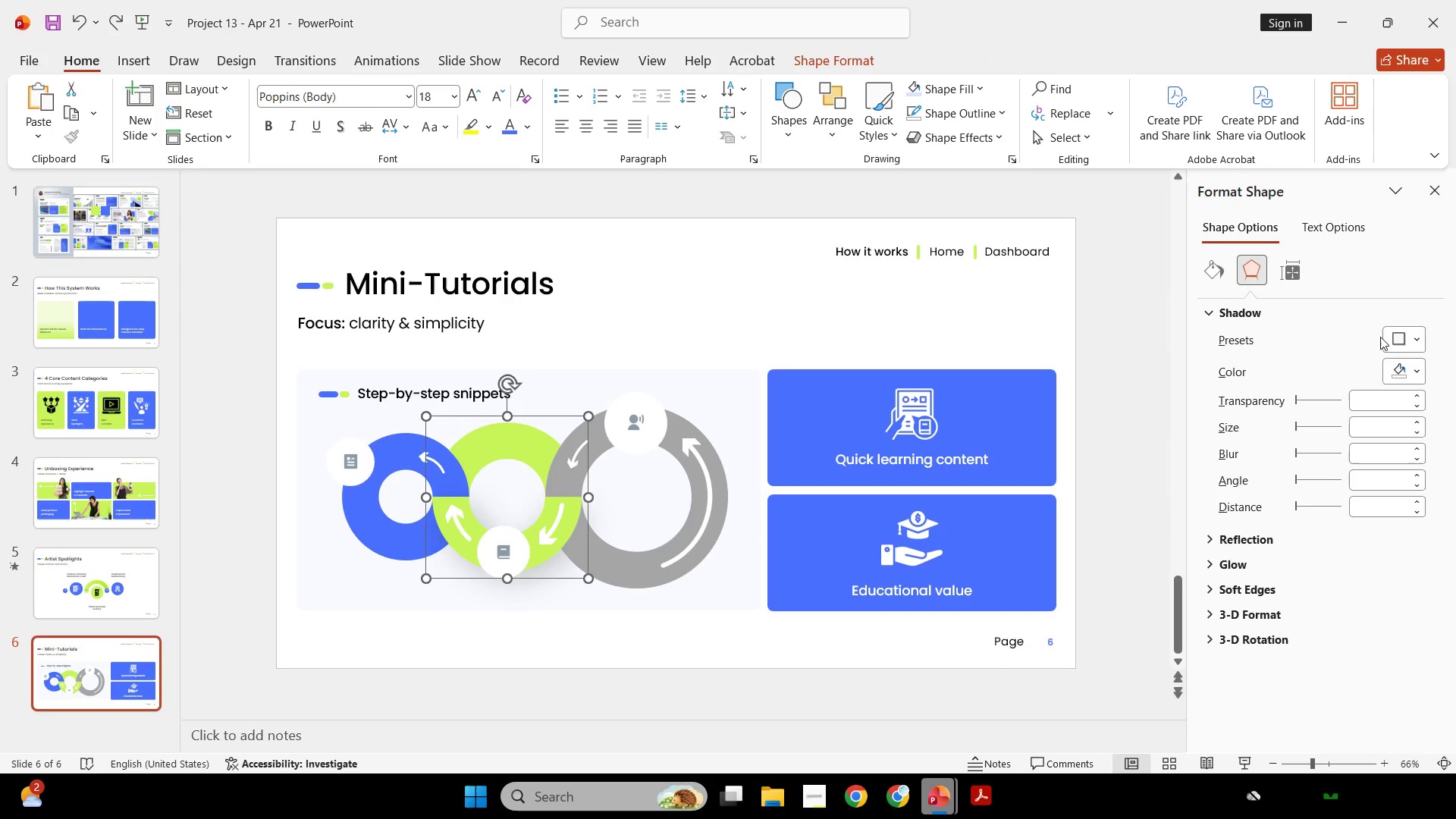 
left_click([1396, 336])
 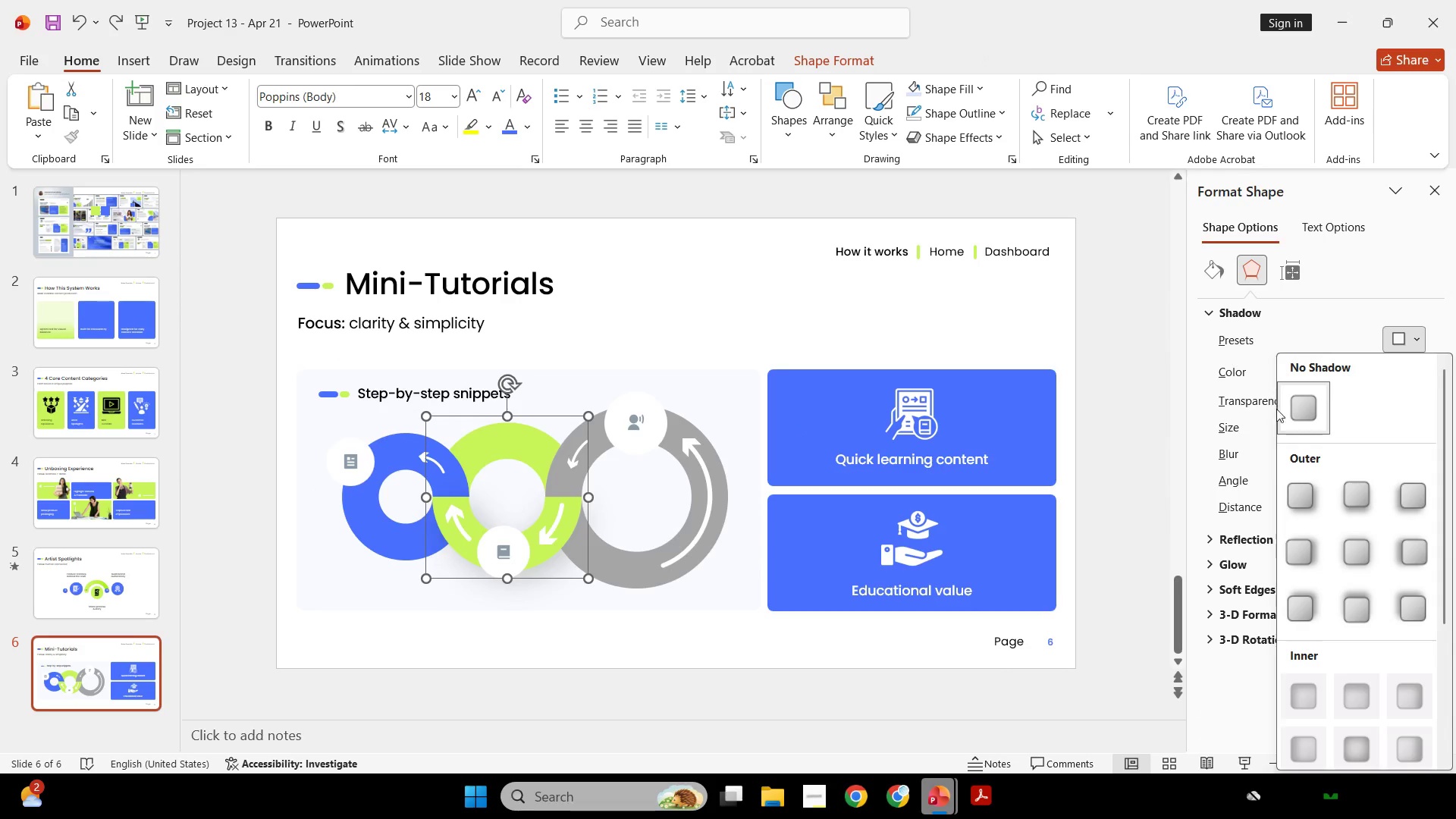 
left_click([1290, 406])
 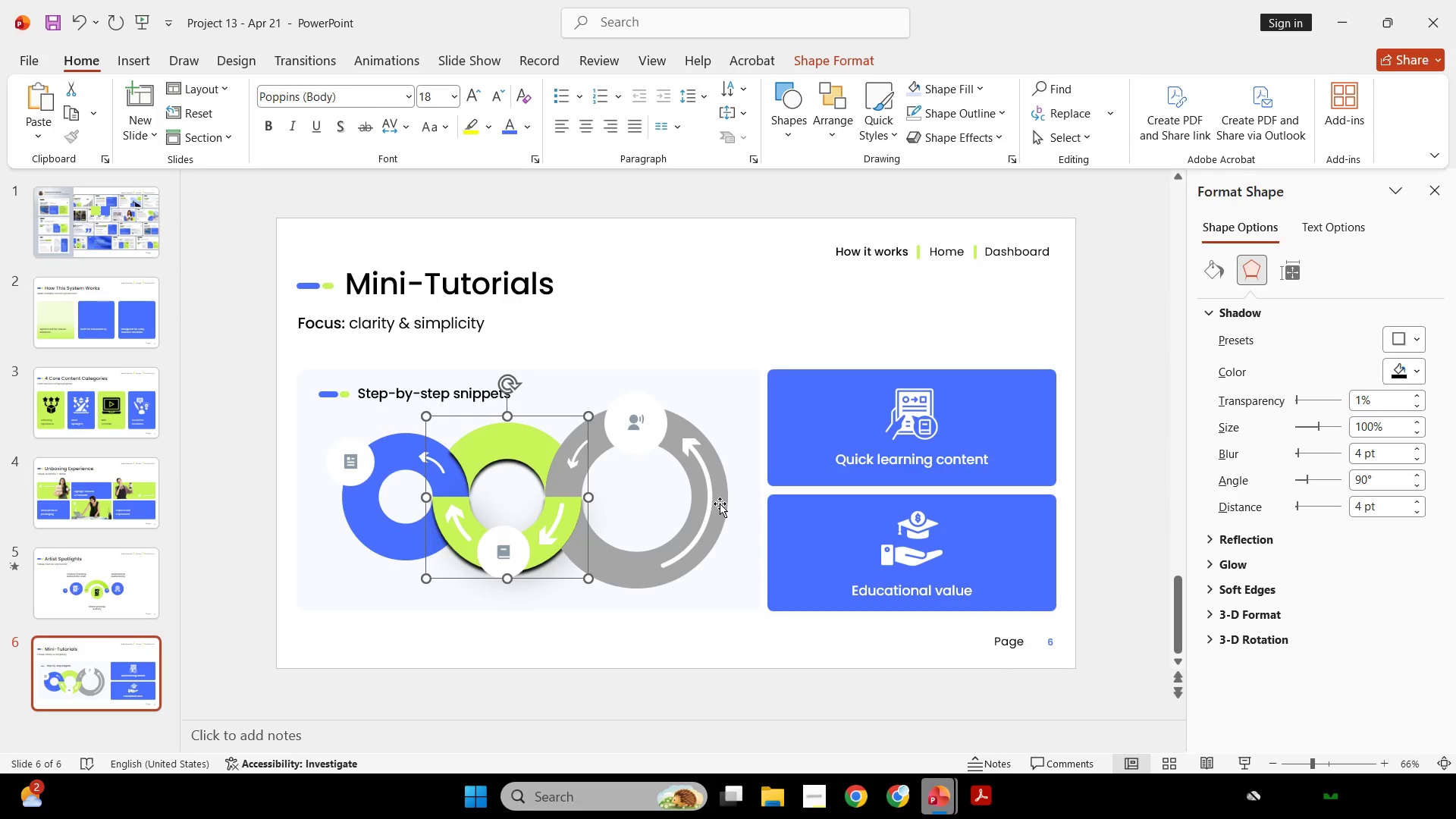 
key(Control+Z)
 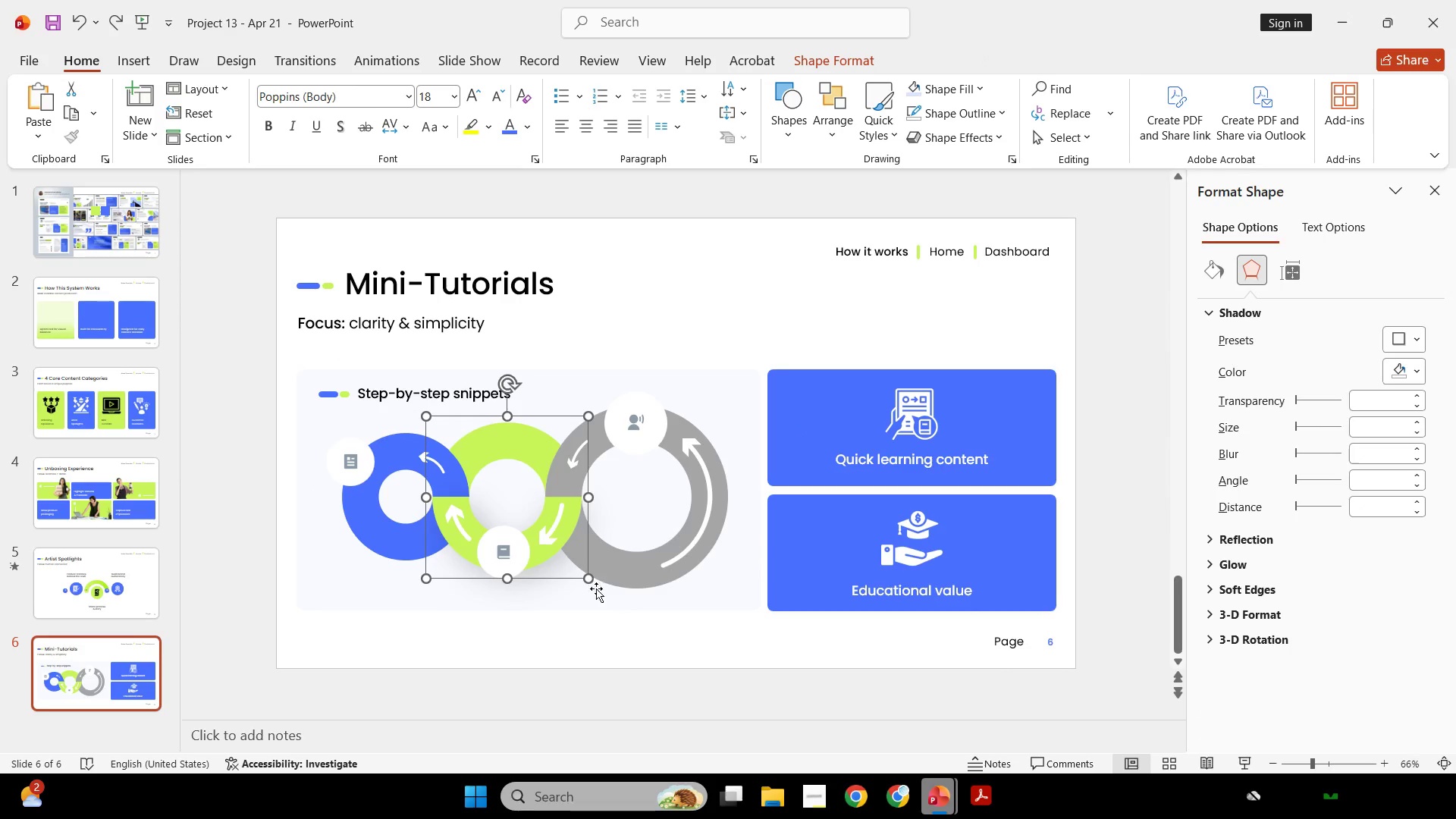 
left_click([546, 547])
 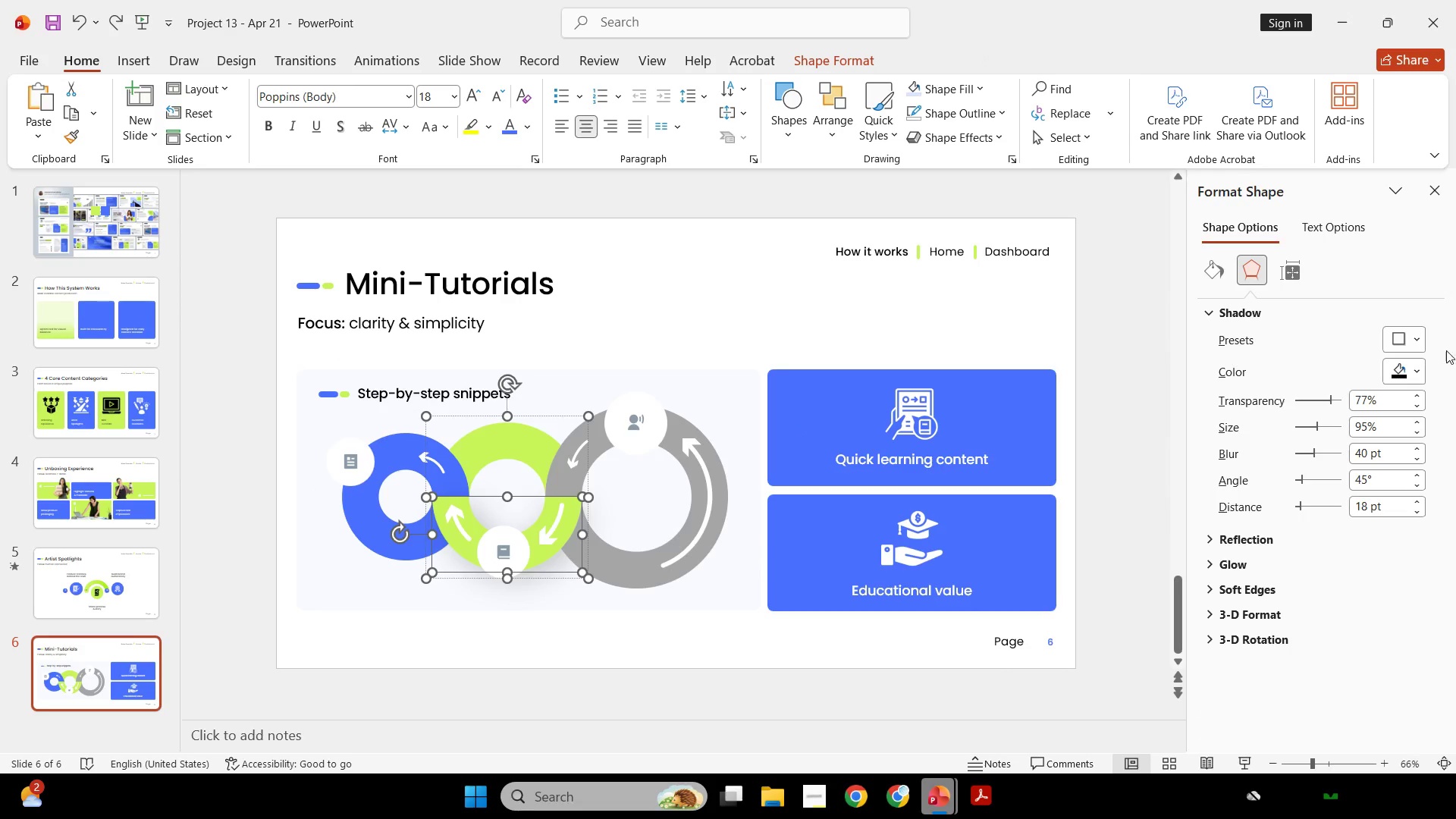 
left_click([1420, 342])
 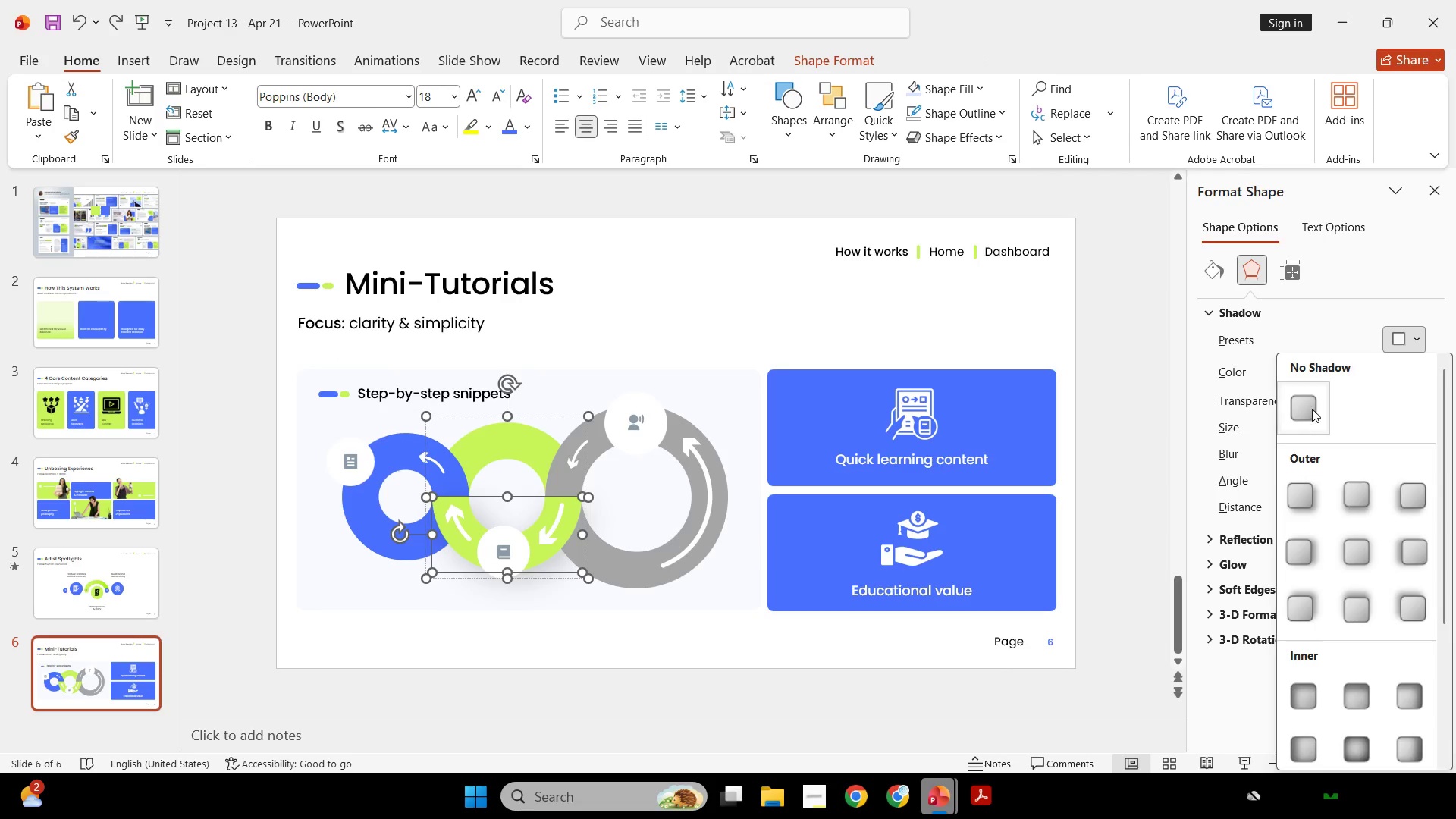 
left_click([1310, 400])
 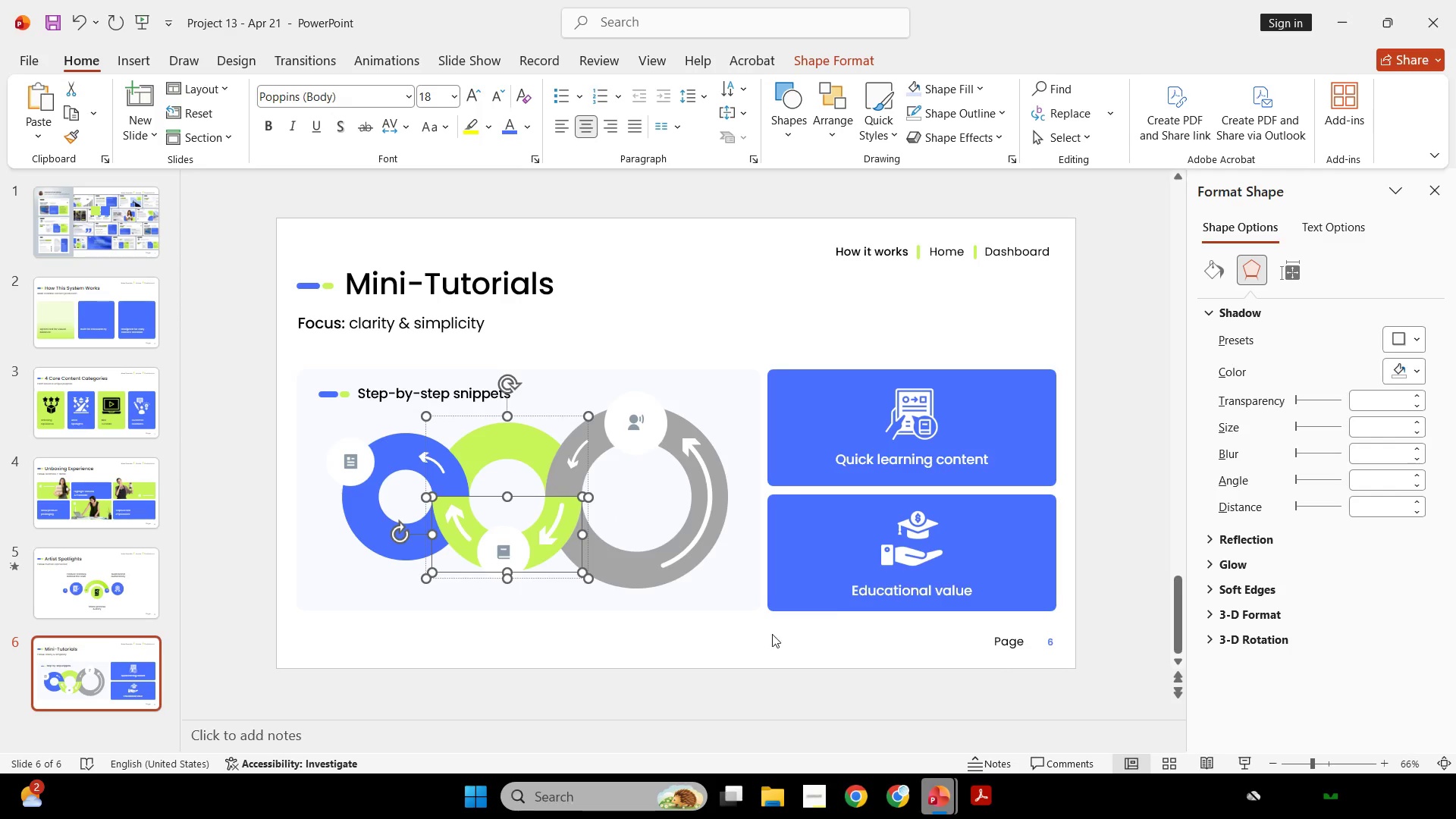 
left_click([764, 646])
 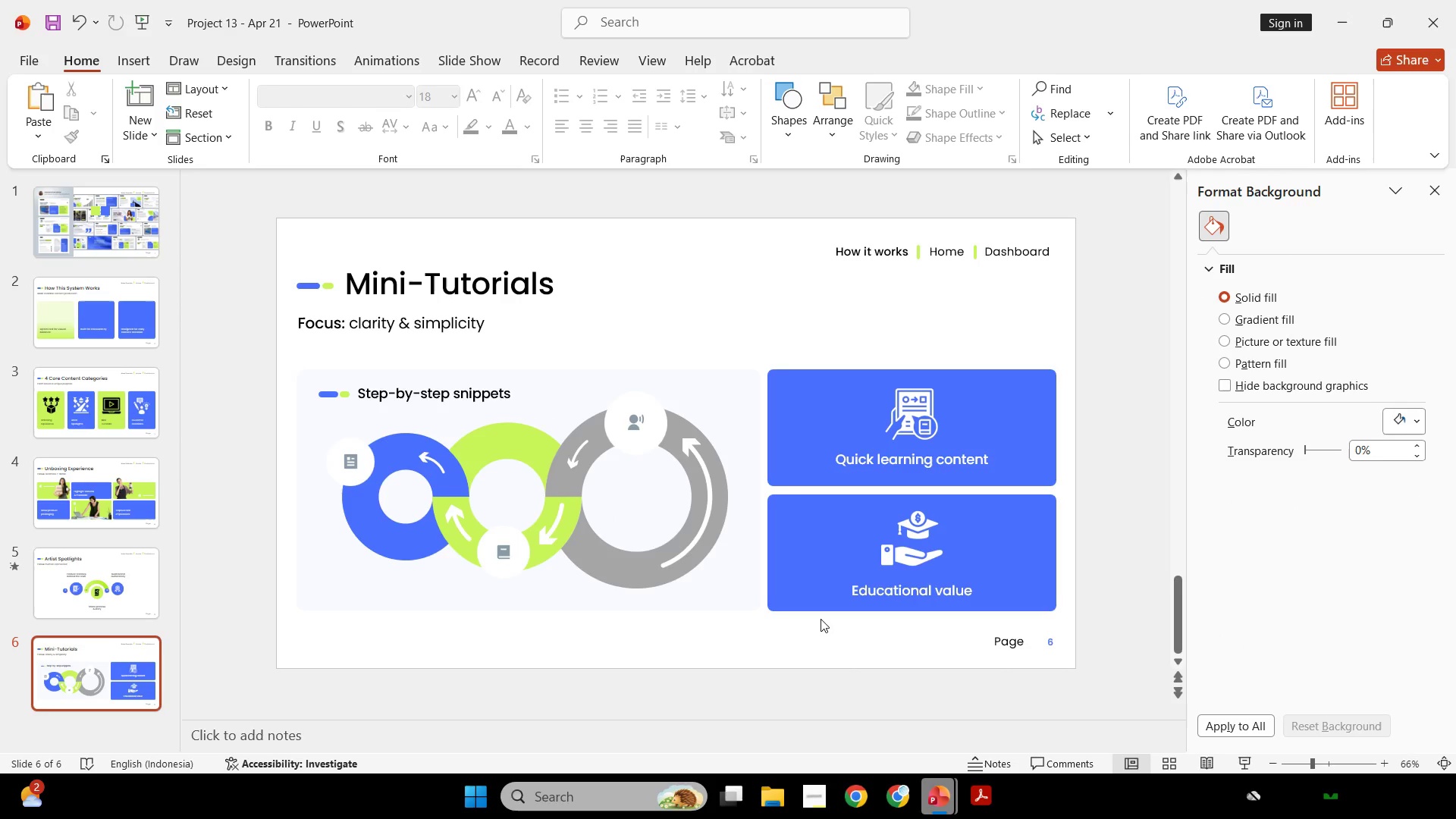 
wait(9.06)
 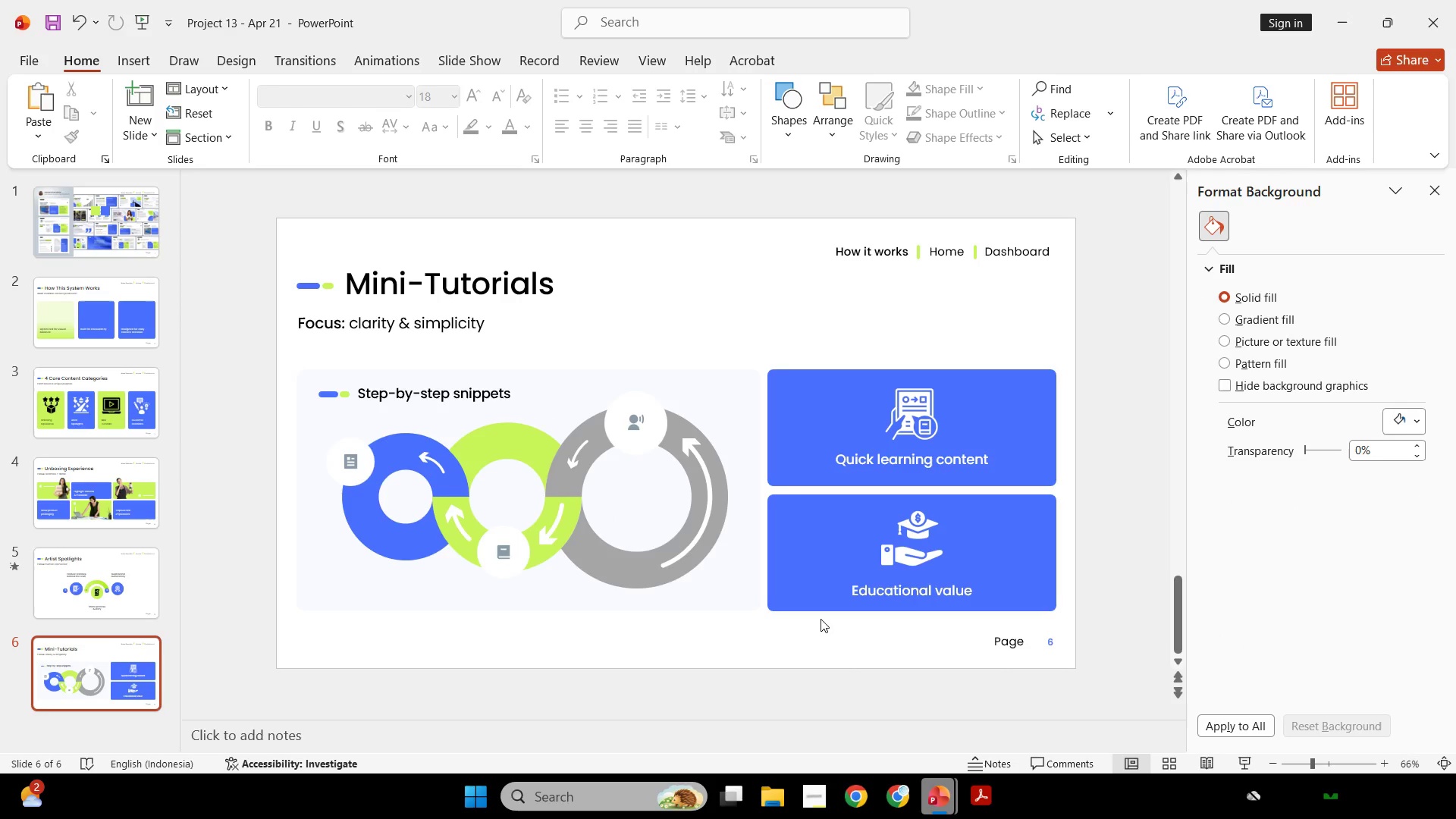 
left_click([811, 805])